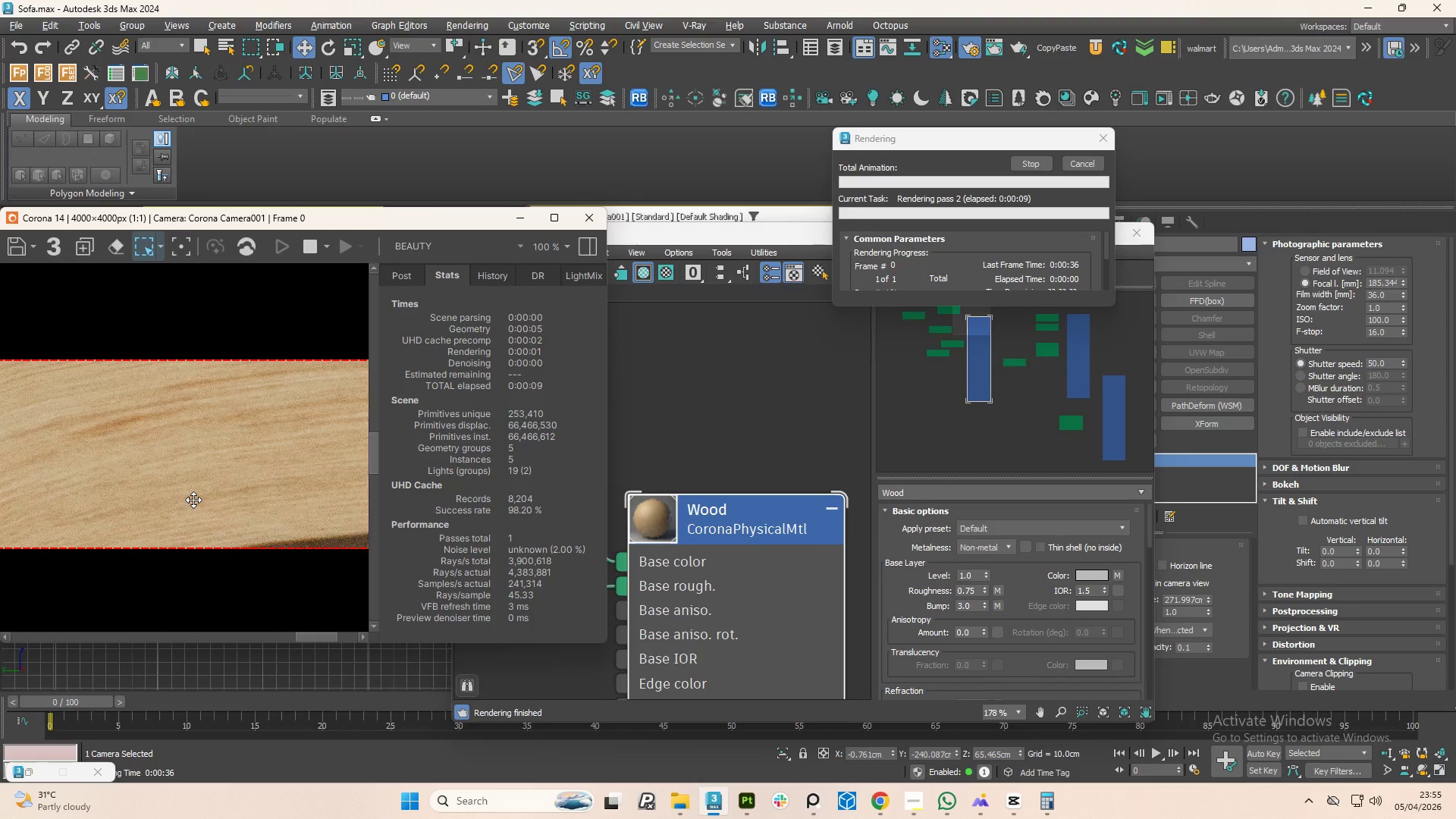 
scroll: coordinate [193, 500], scroll_direction: down, amount: 1.0
 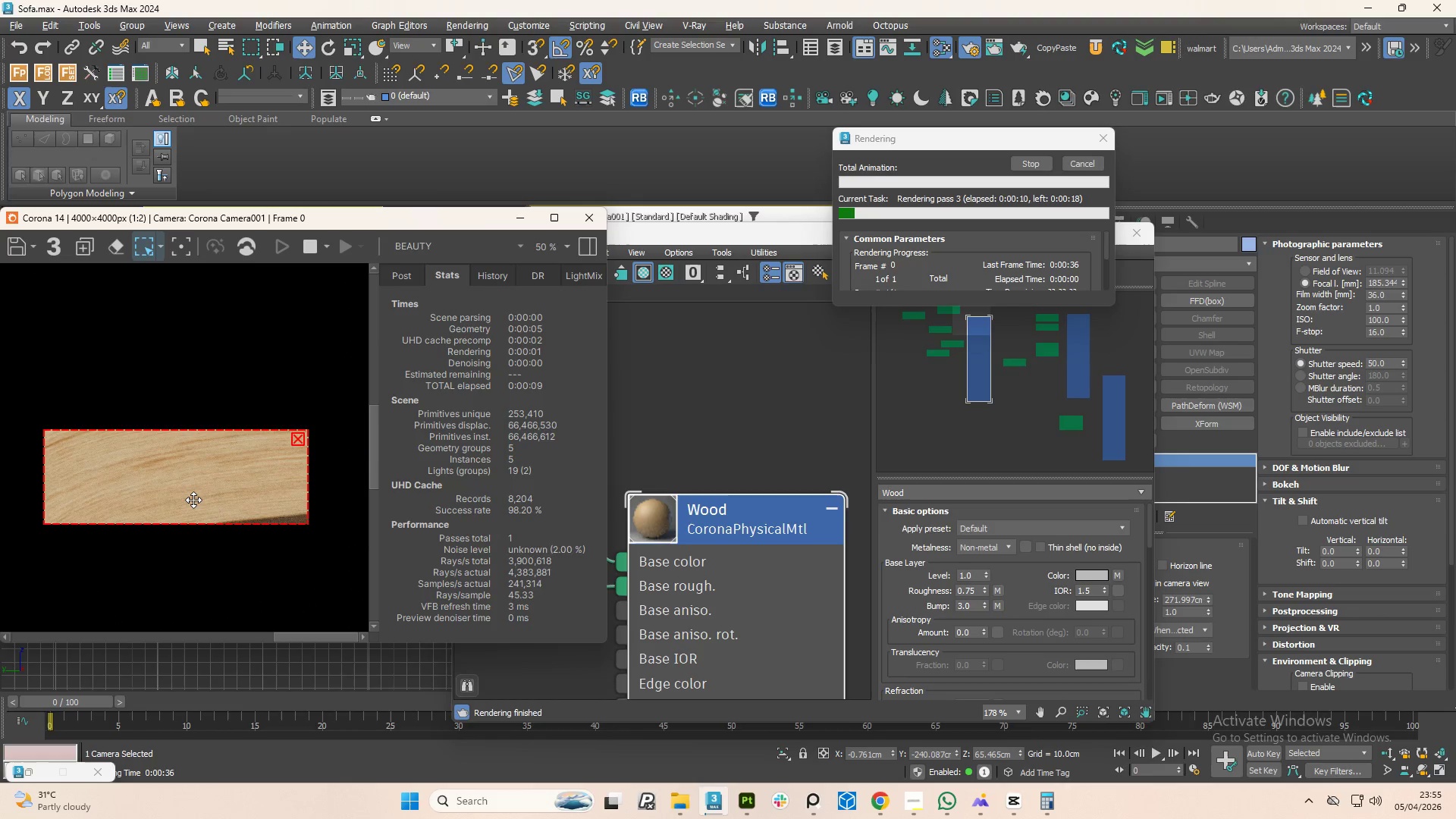 
scroll: coordinate [193, 500], scroll_direction: up, amount: 1.0
 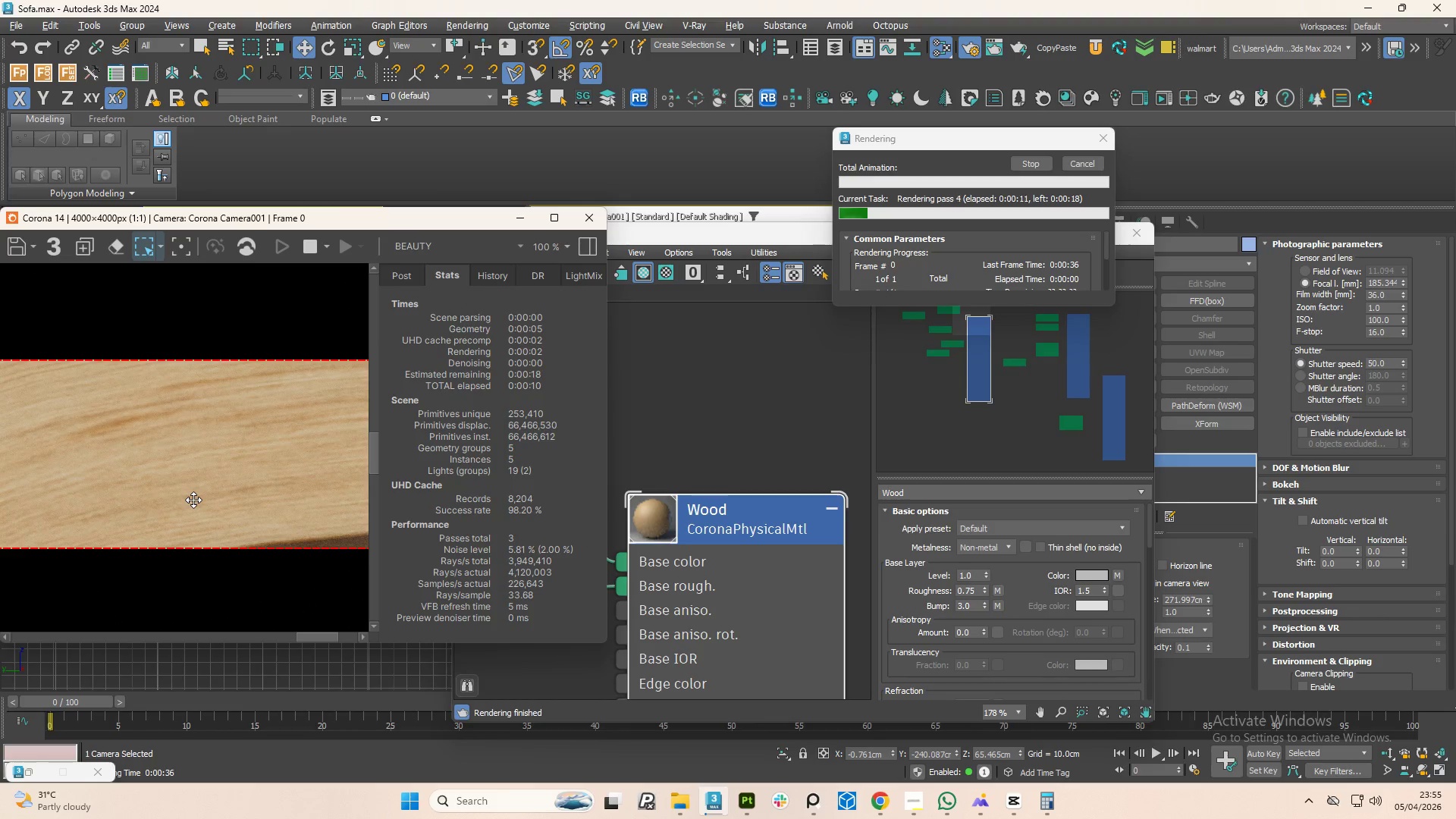 
scroll: coordinate [193, 500], scroll_direction: down, amount: 1.0
 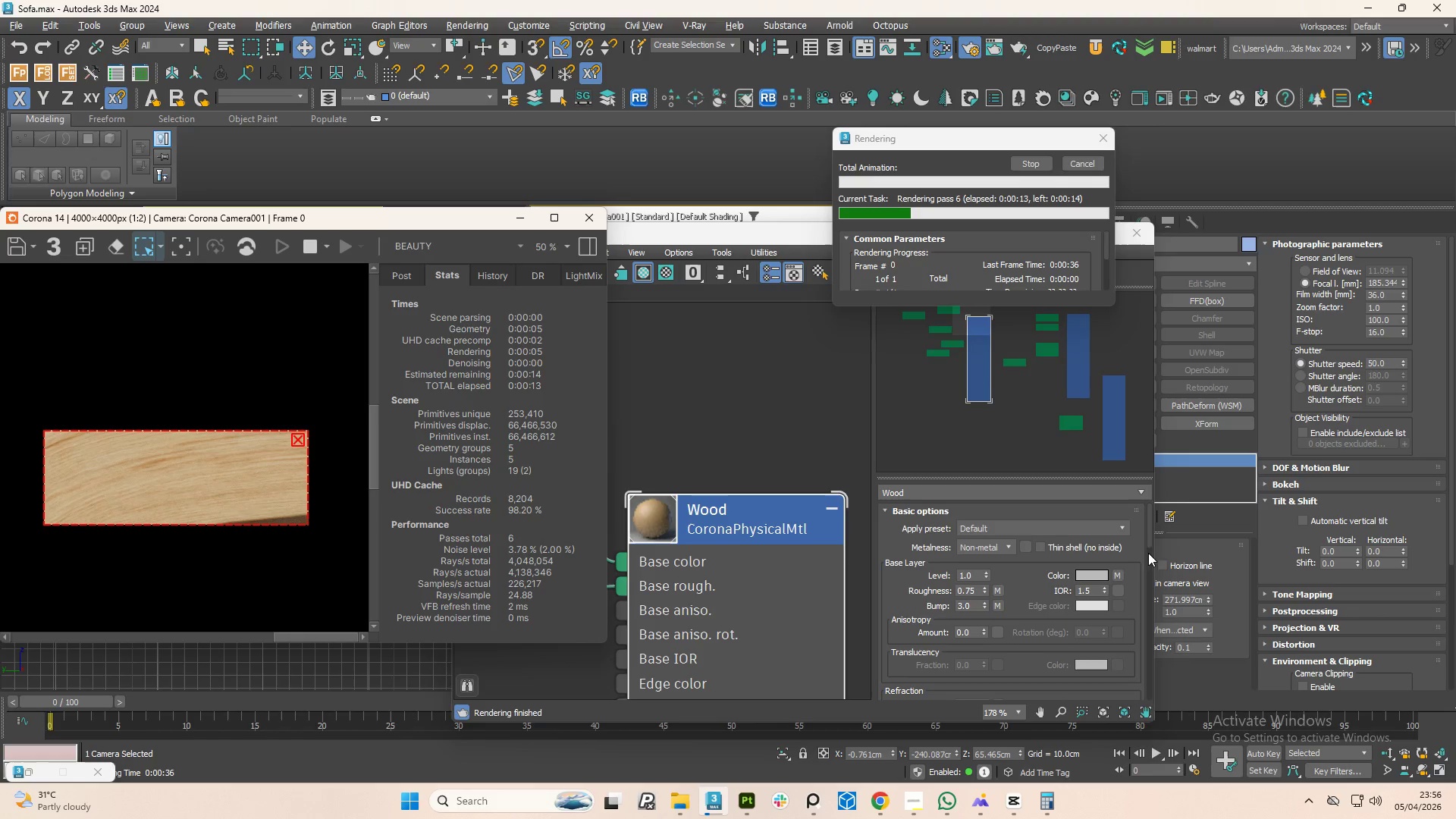 
left_click_drag(start_coordinate=[1150, 538], to_coordinate=[1145, 599])
 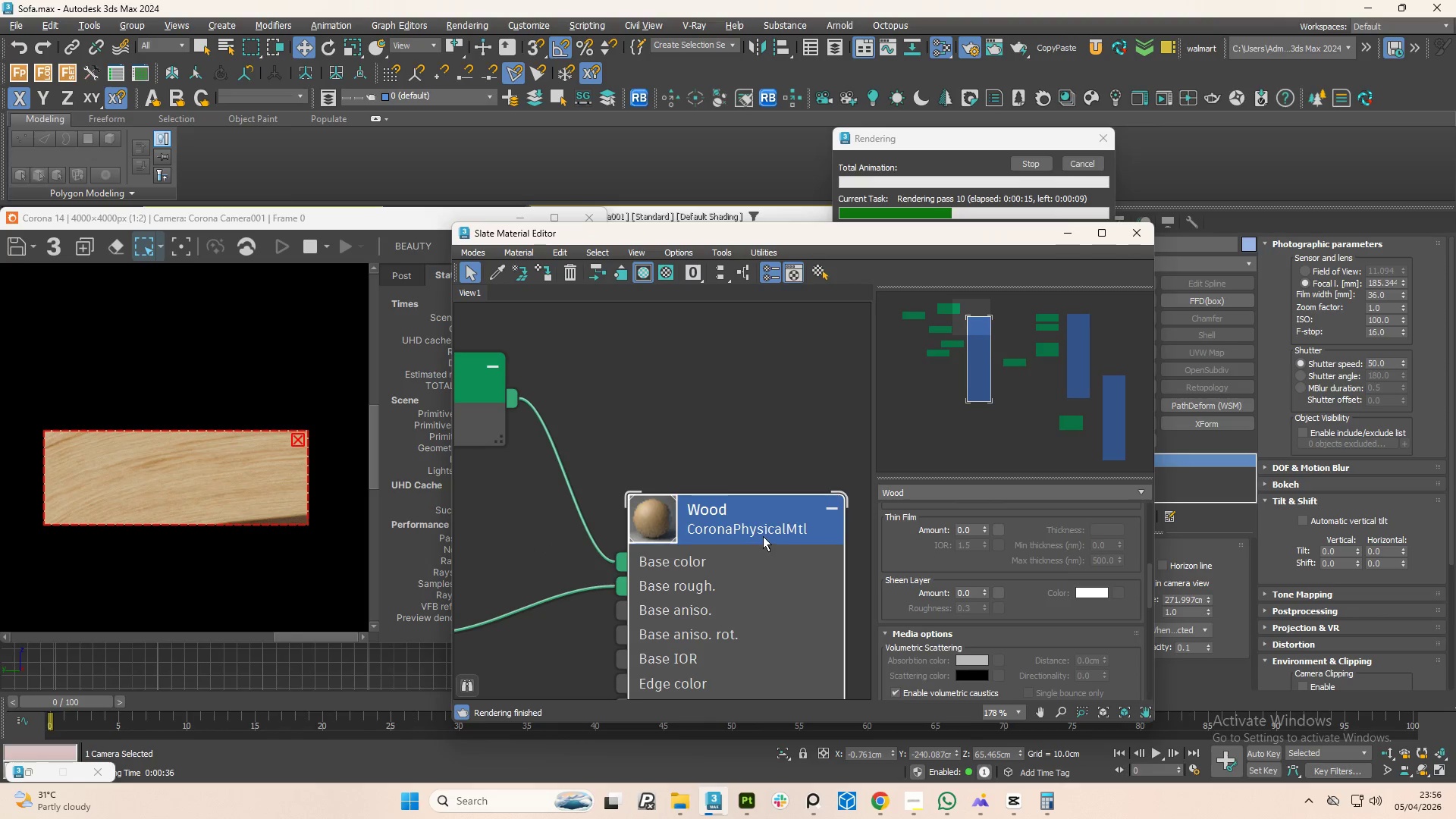 
left_click_drag(start_coordinate=[762, 528], to_coordinate=[775, 243])
 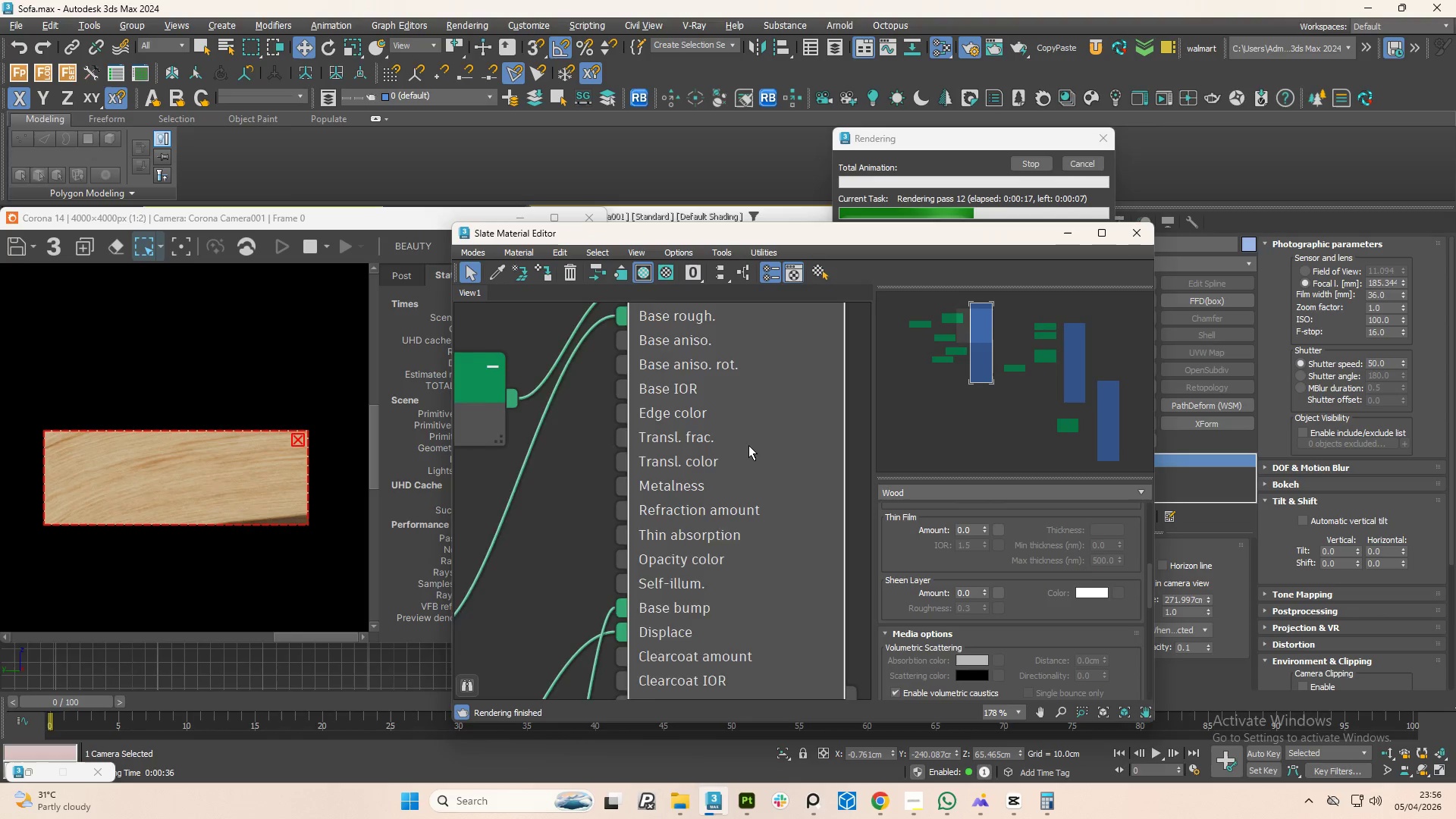 
scroll: coordinate [758, 553], scroll_direction: down, amount: 8.0
 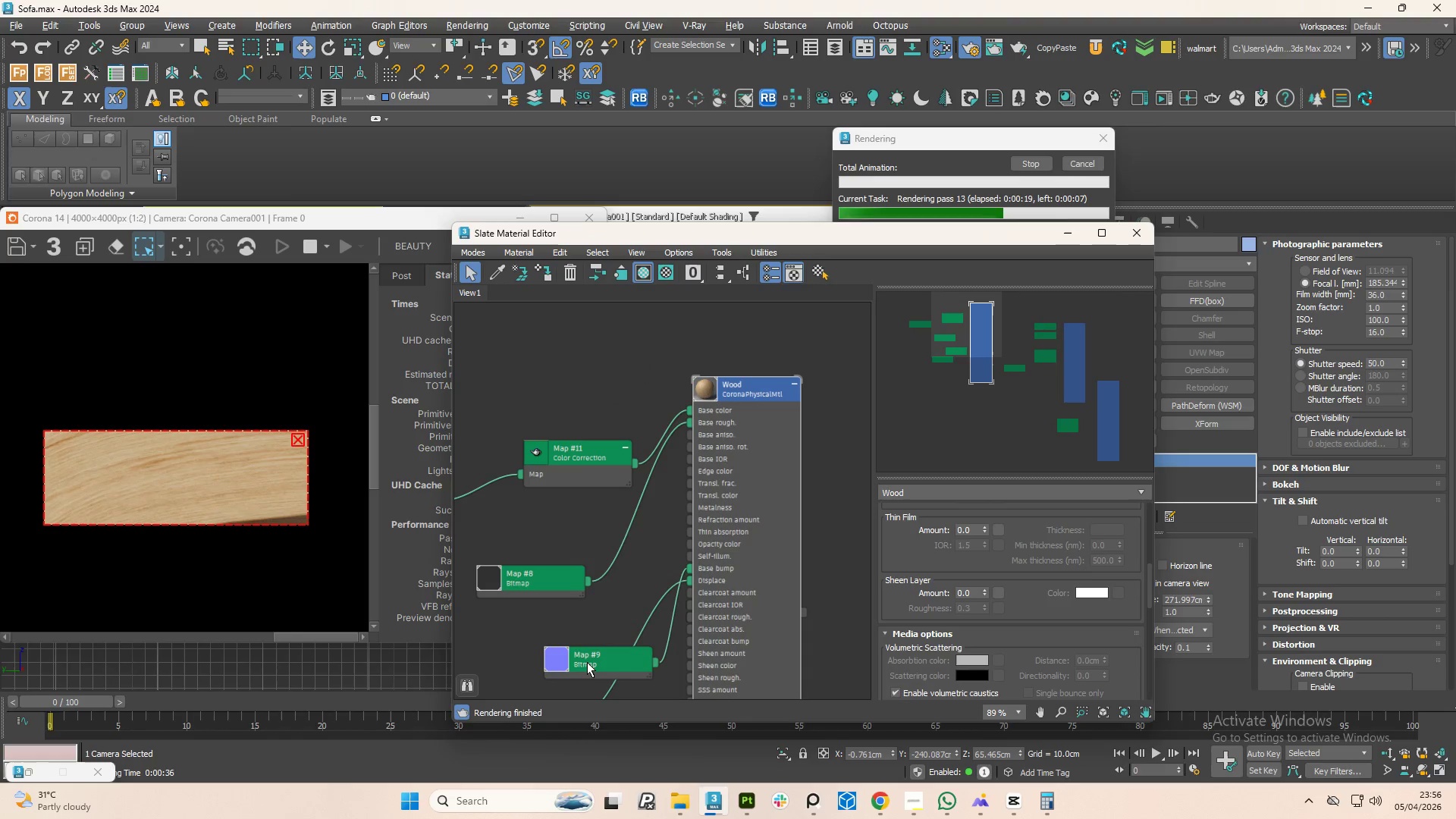 
left_click_drag(start_coordinate=[579, 666], to_coordinate=[549, 614])
 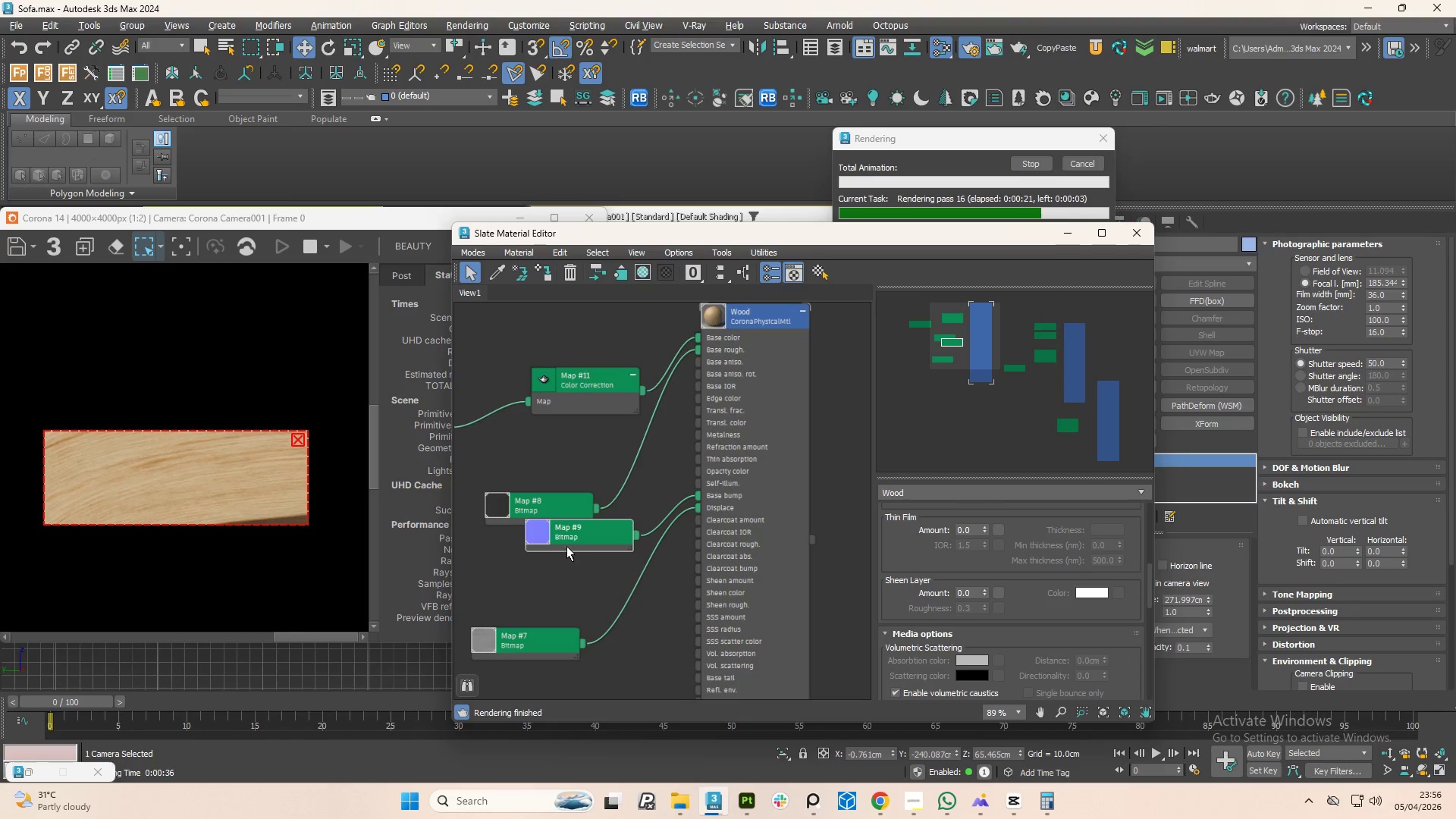 
left_click_drag(start_coordinate=[561, 534], to_coordinate=[530, 559])
 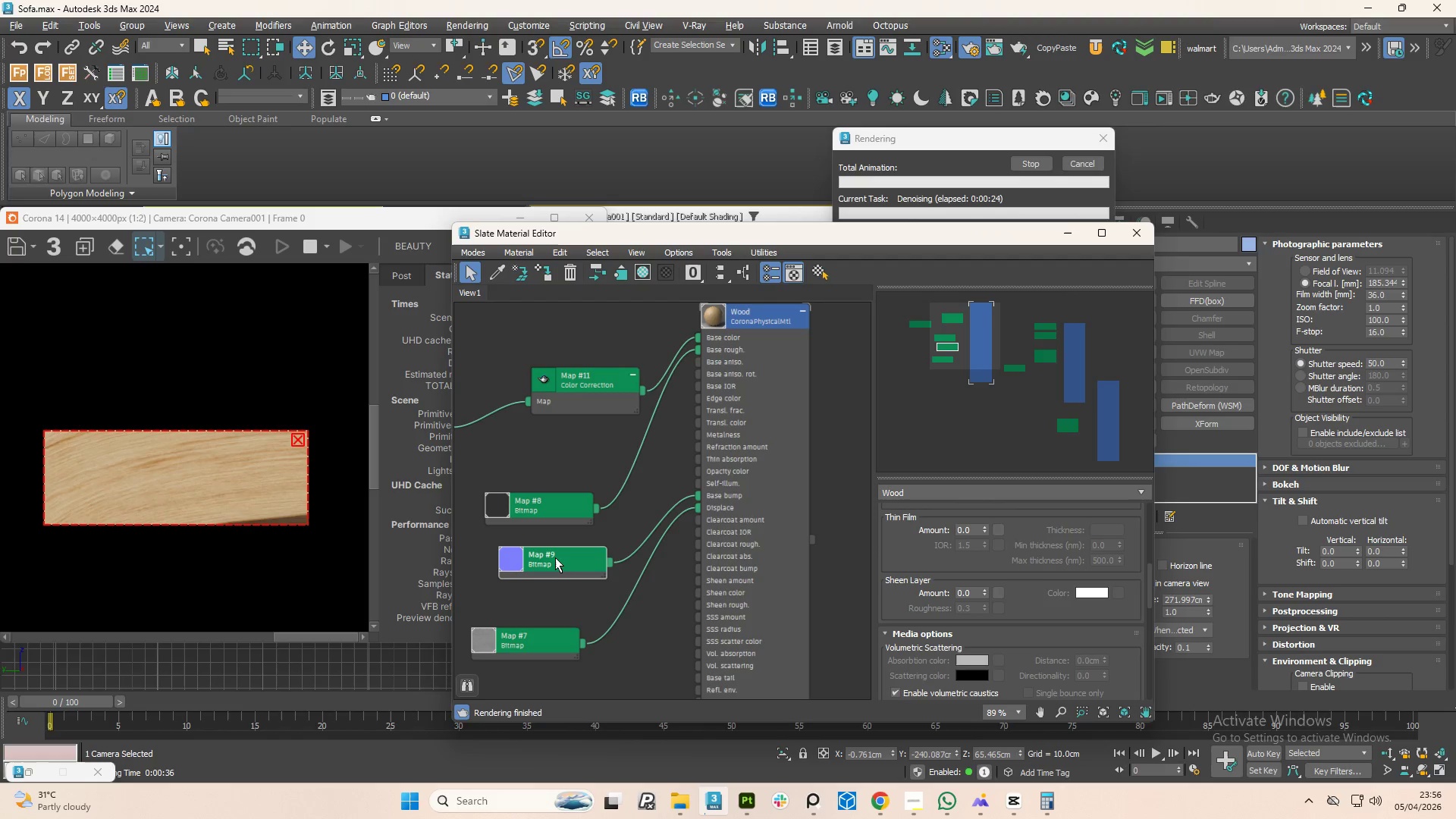 
left_click([555, 557])
 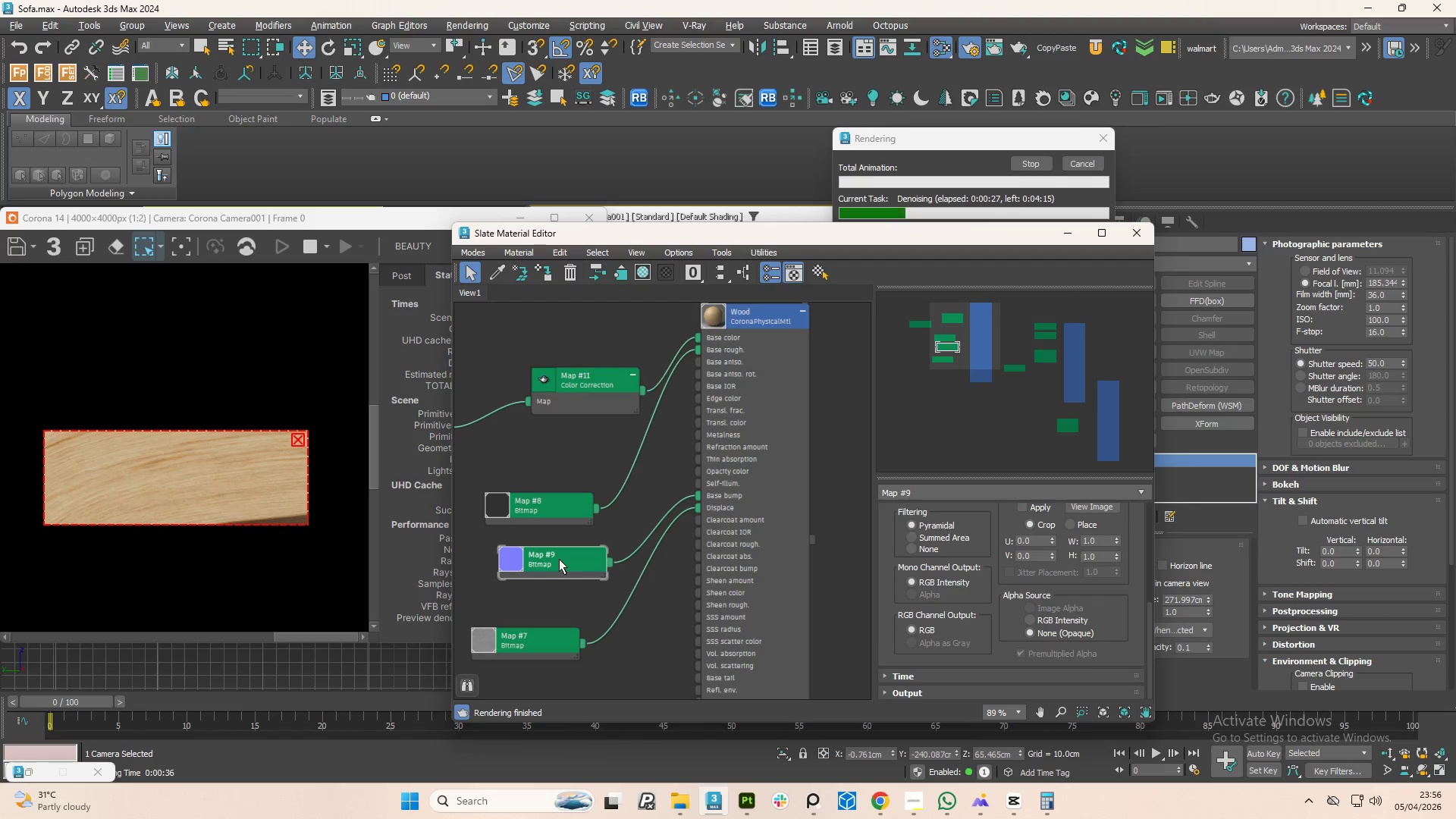 
key(Delete)
 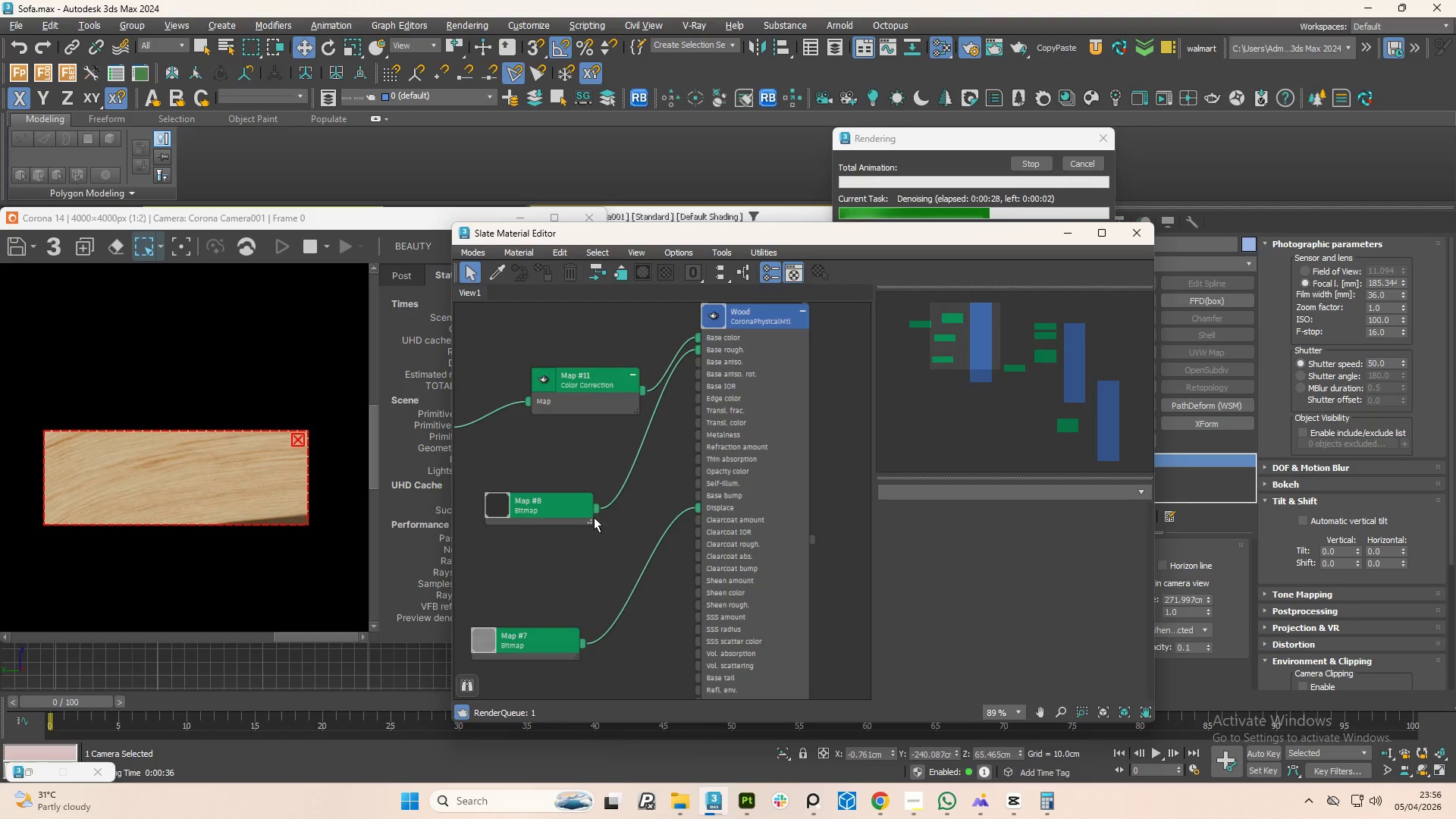 
scroll: coordinate [595, 517], scroll_direction: down, amount: 3.0
 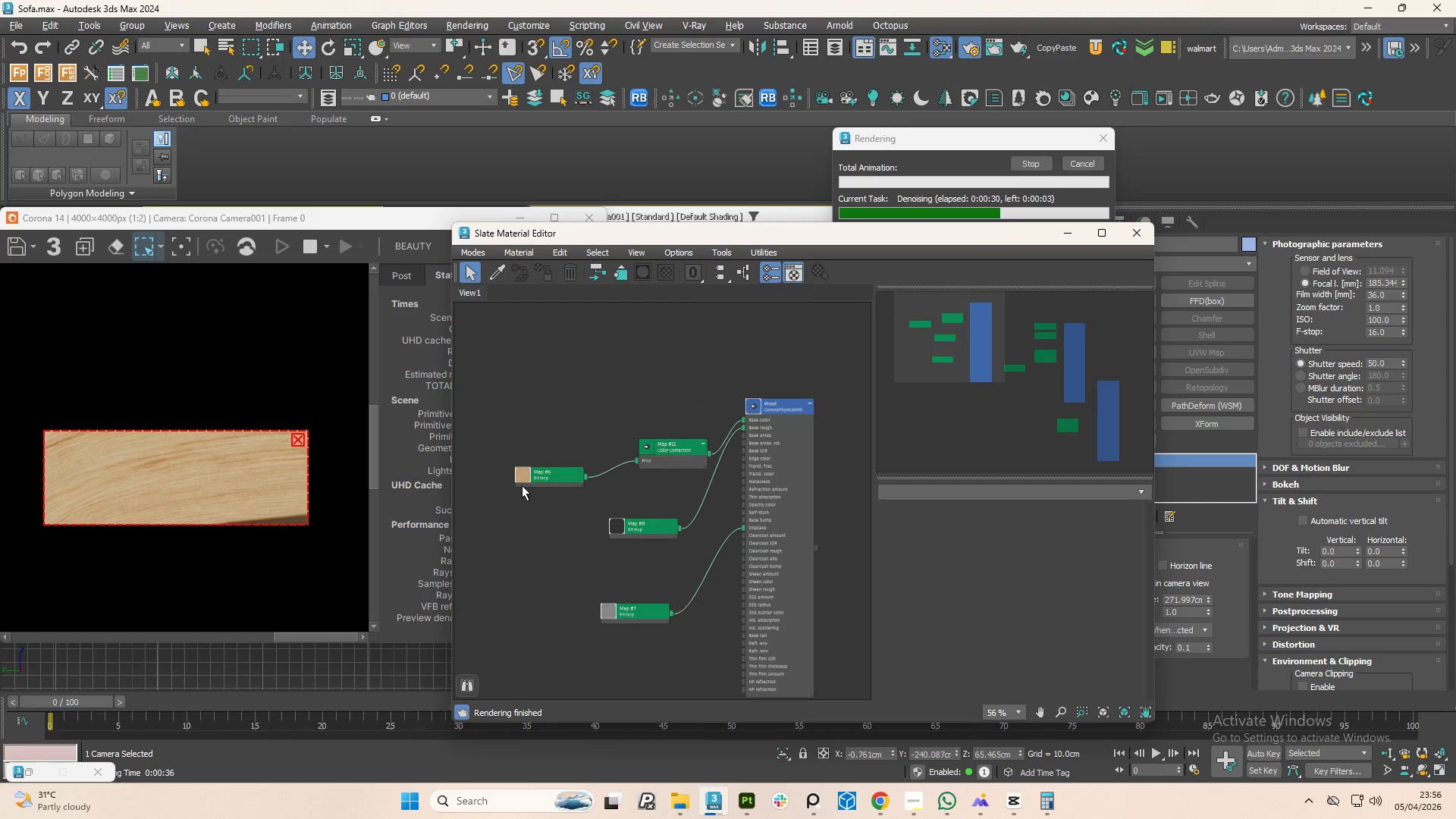 
left_click([516, 479])
 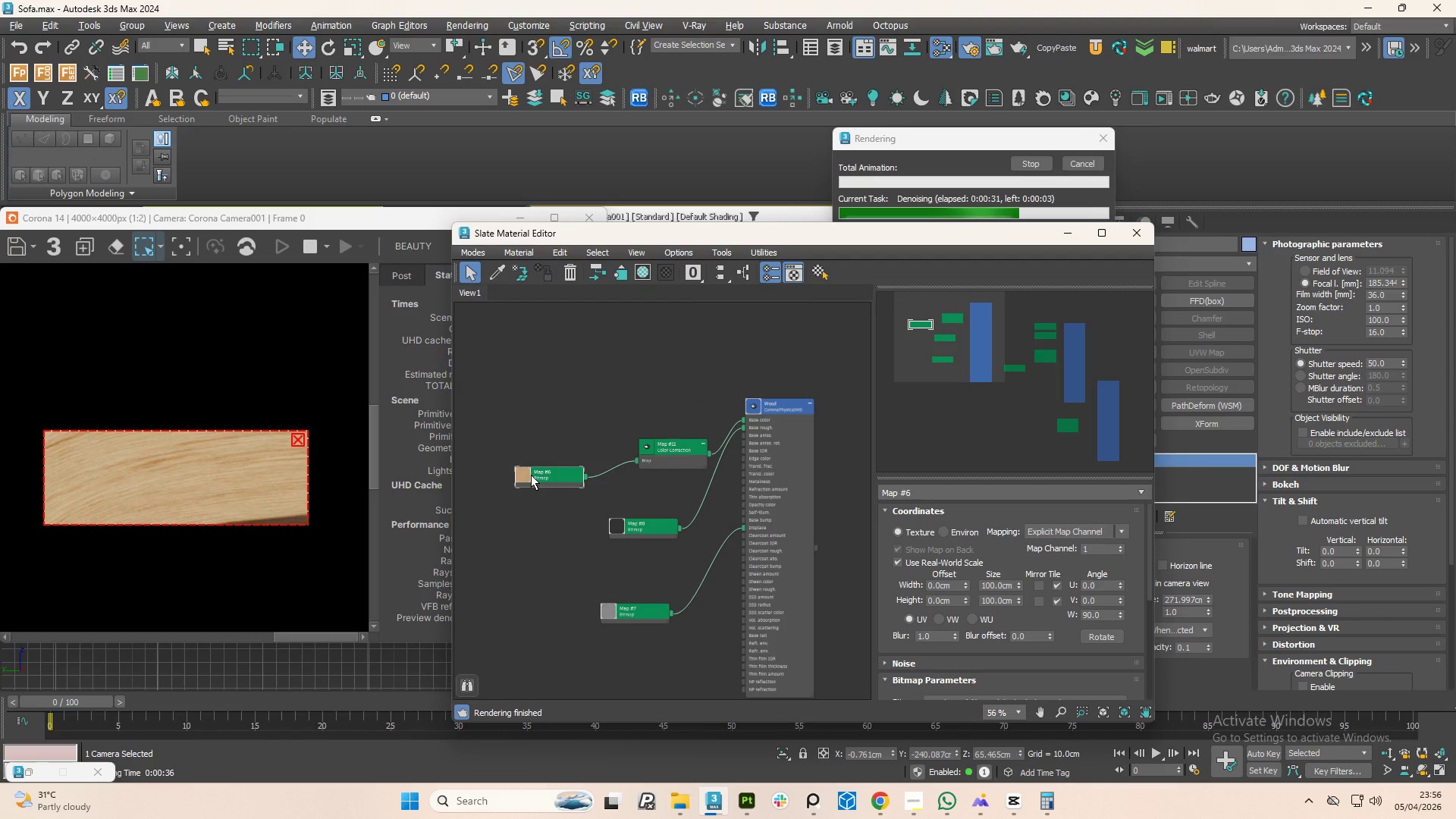 
hold_key(key=ShiftLeft, duration=1.41)
left_click_drag(start_coordinate=[532, 475], to_coordinate=[533, 556])
 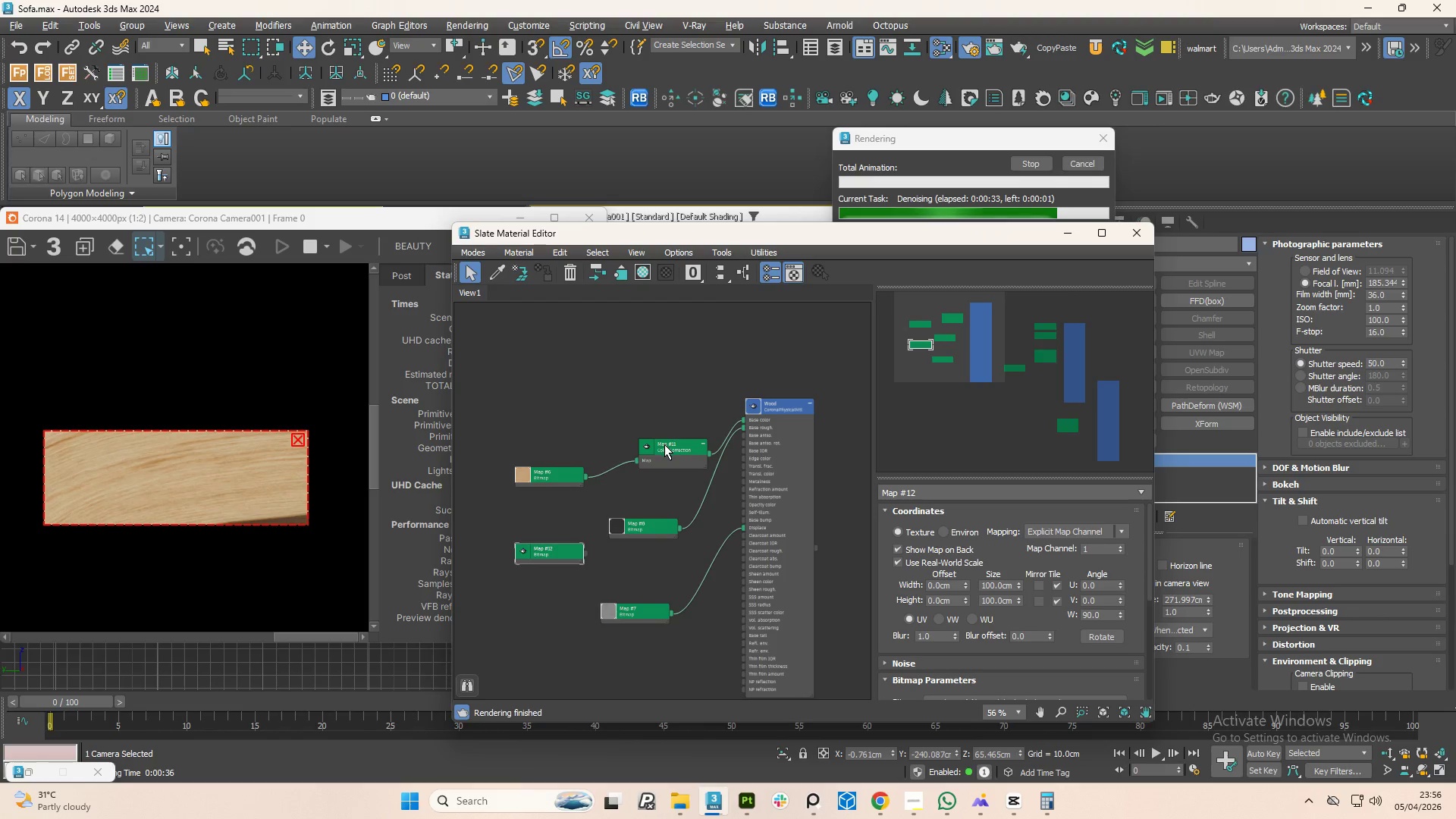 
left_click([664, 444])
 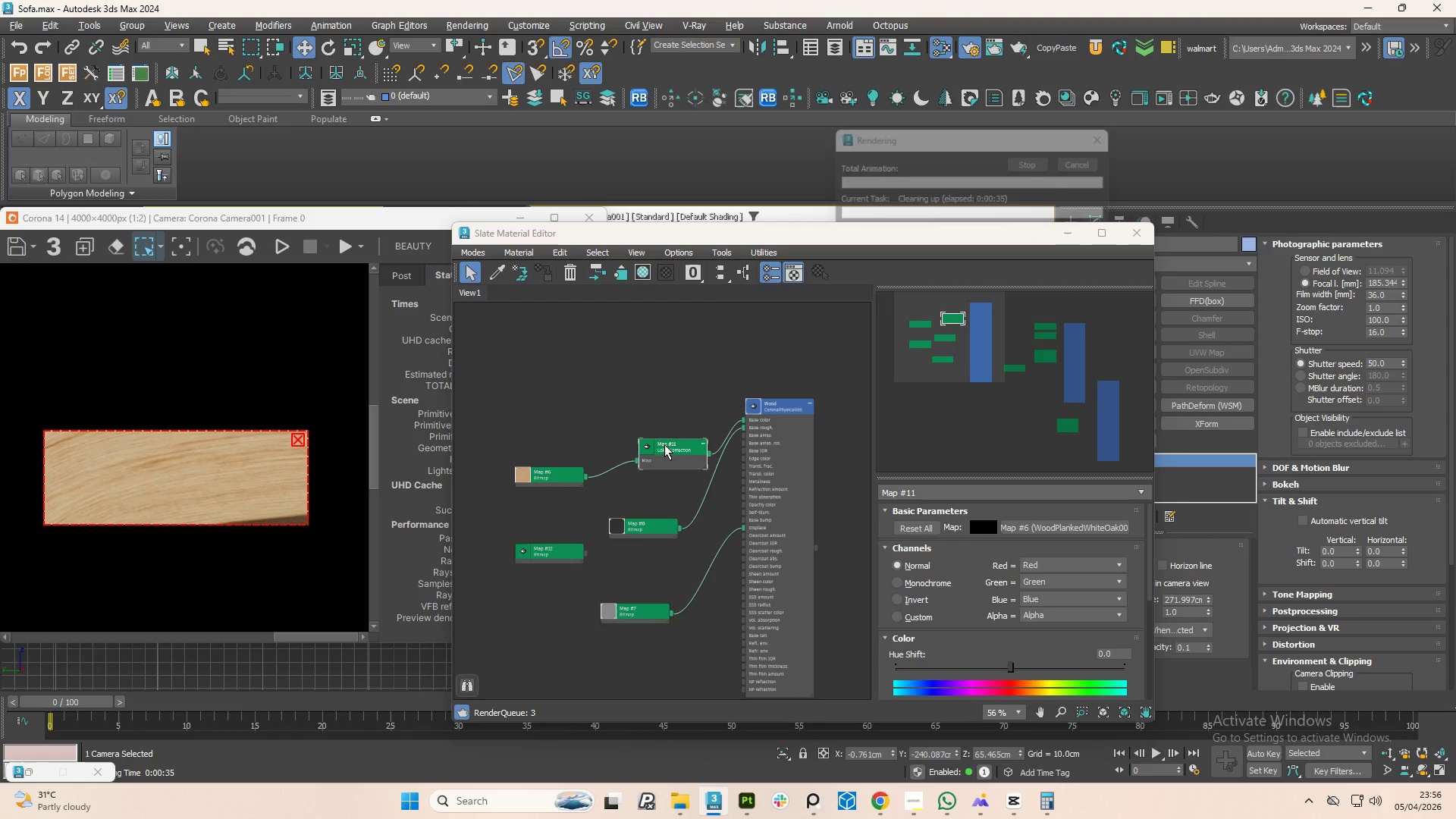 
hold_key(key=ShiftLeft, duration=1.2)
left_click_drag(start_coordinate=[664, 444], to_coordinate=[637, 570])
 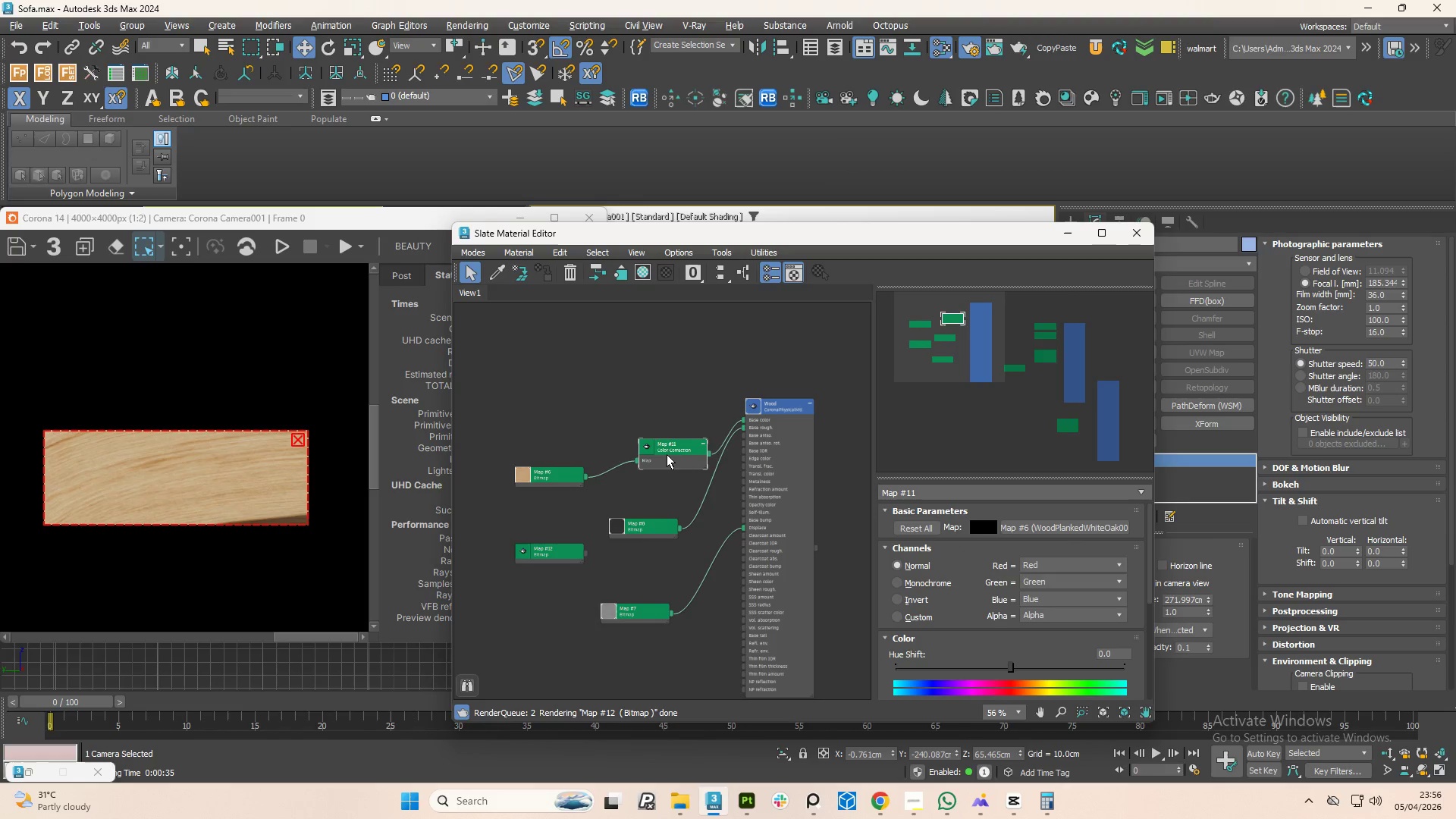 
hold_key(key=ShiftLeft, duration=0.94)
left_click_drag(start_coordinate=[671, 440], to_coordinate=[661, 512])
 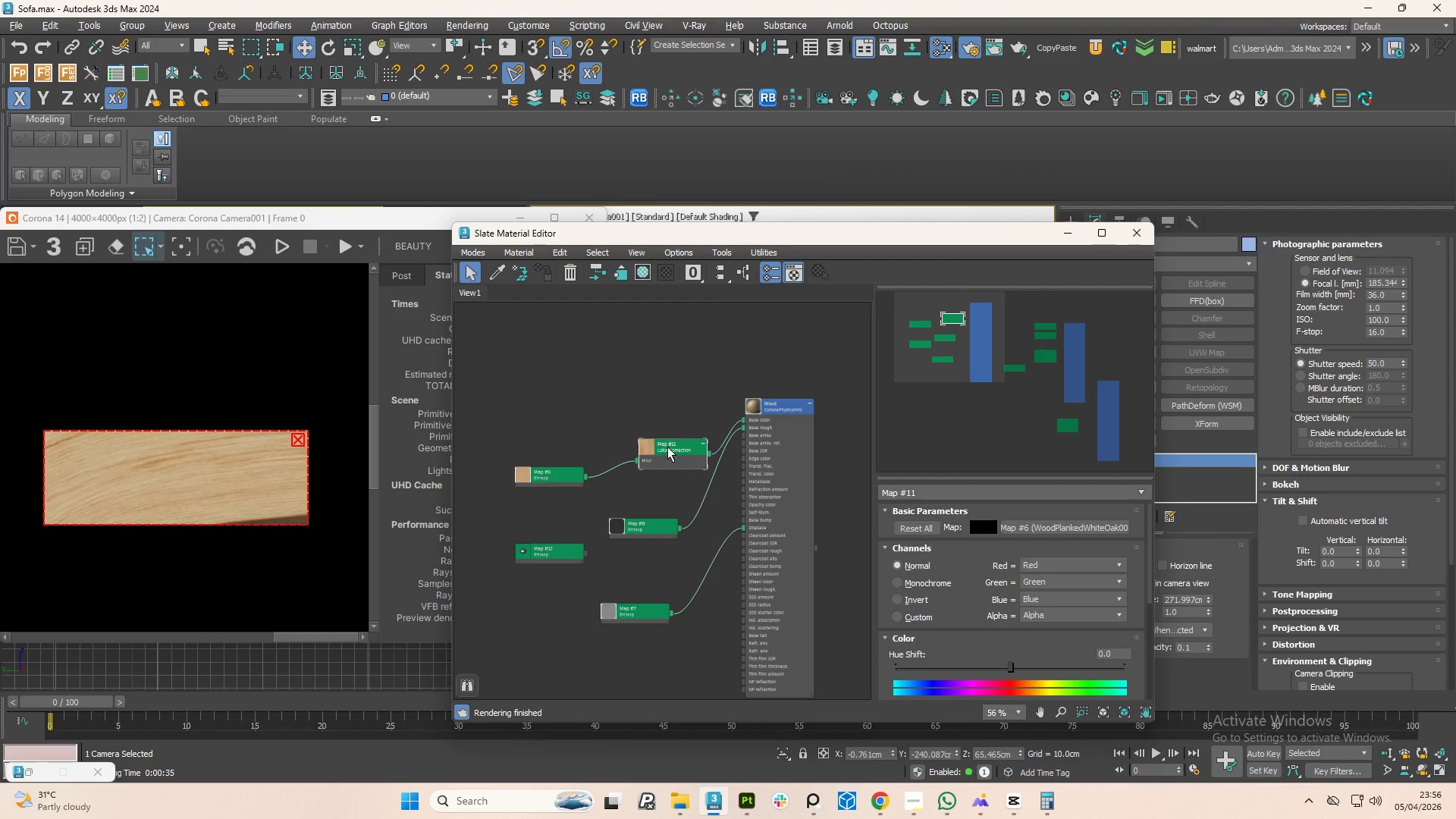 
hold_key(key=ShiftLeft, duration=1.41)
left_click_drag(start_coordinate=[667, 447], to_coordinate=[635, 563])
 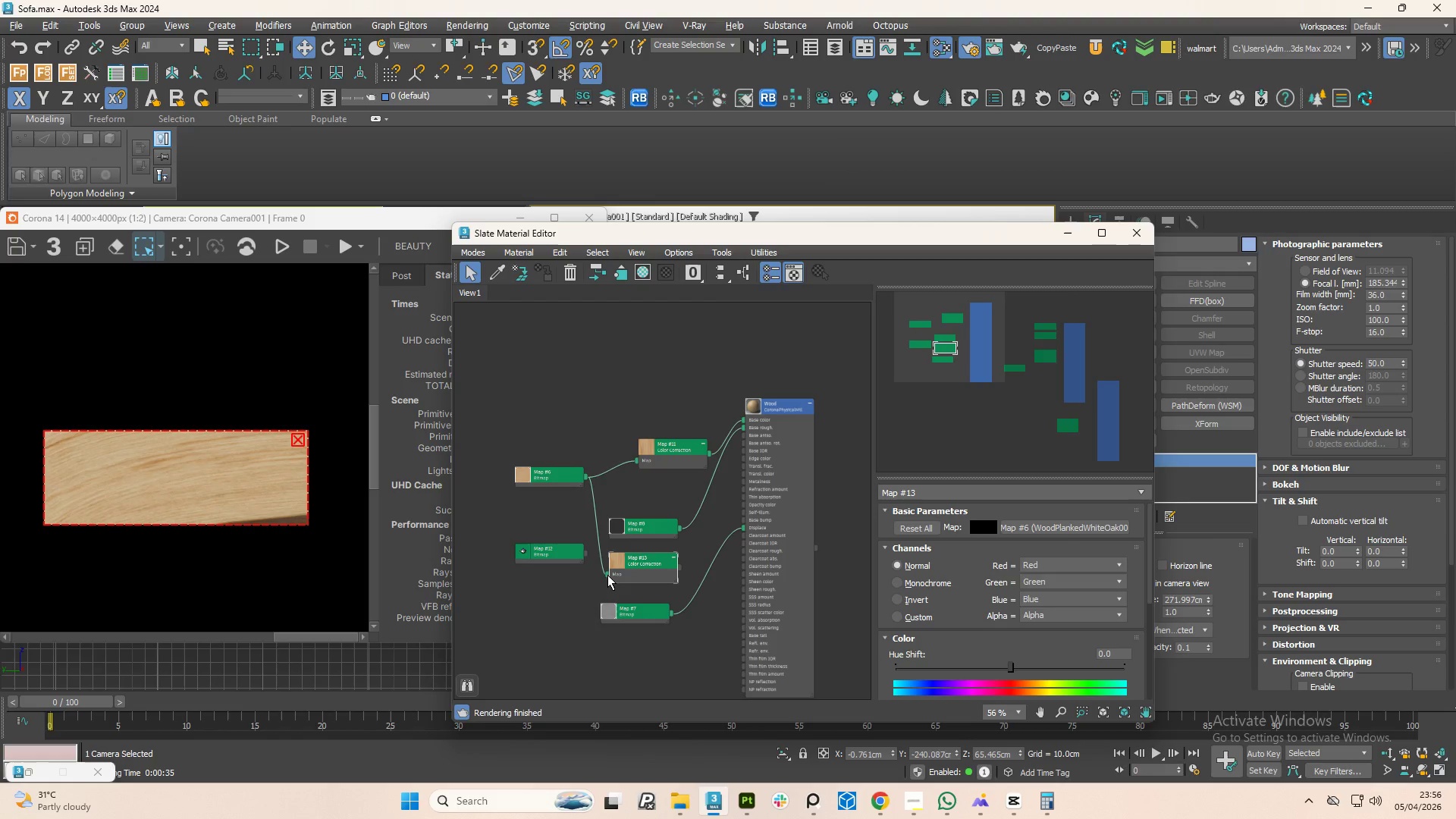 
left_click_drag(start_coordinate=[607, 575], to_coordinate=[587, 496])
 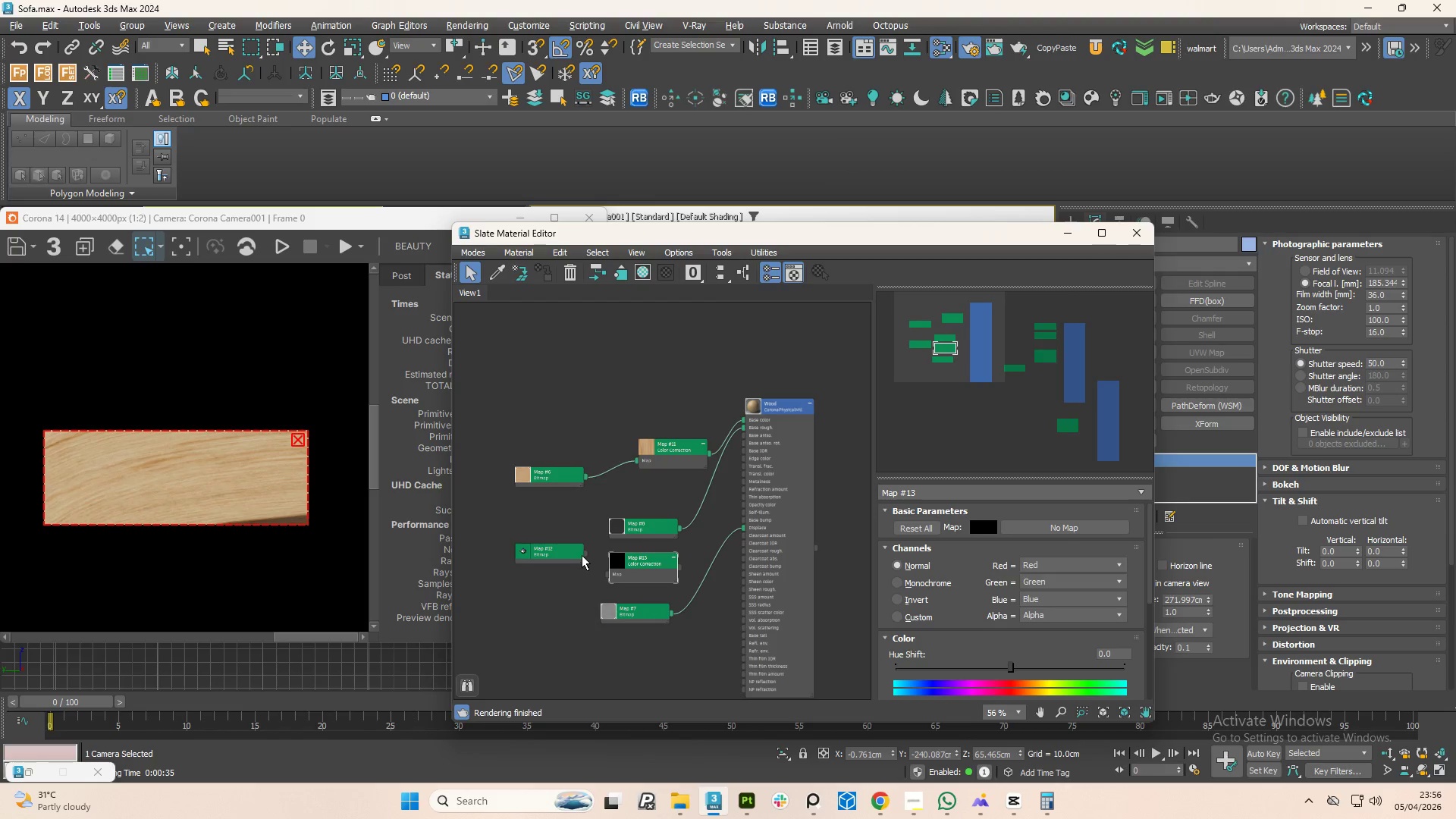 
left_click_drag(start_coordinate=[582, 555], to_coordinate=[609, 579])
 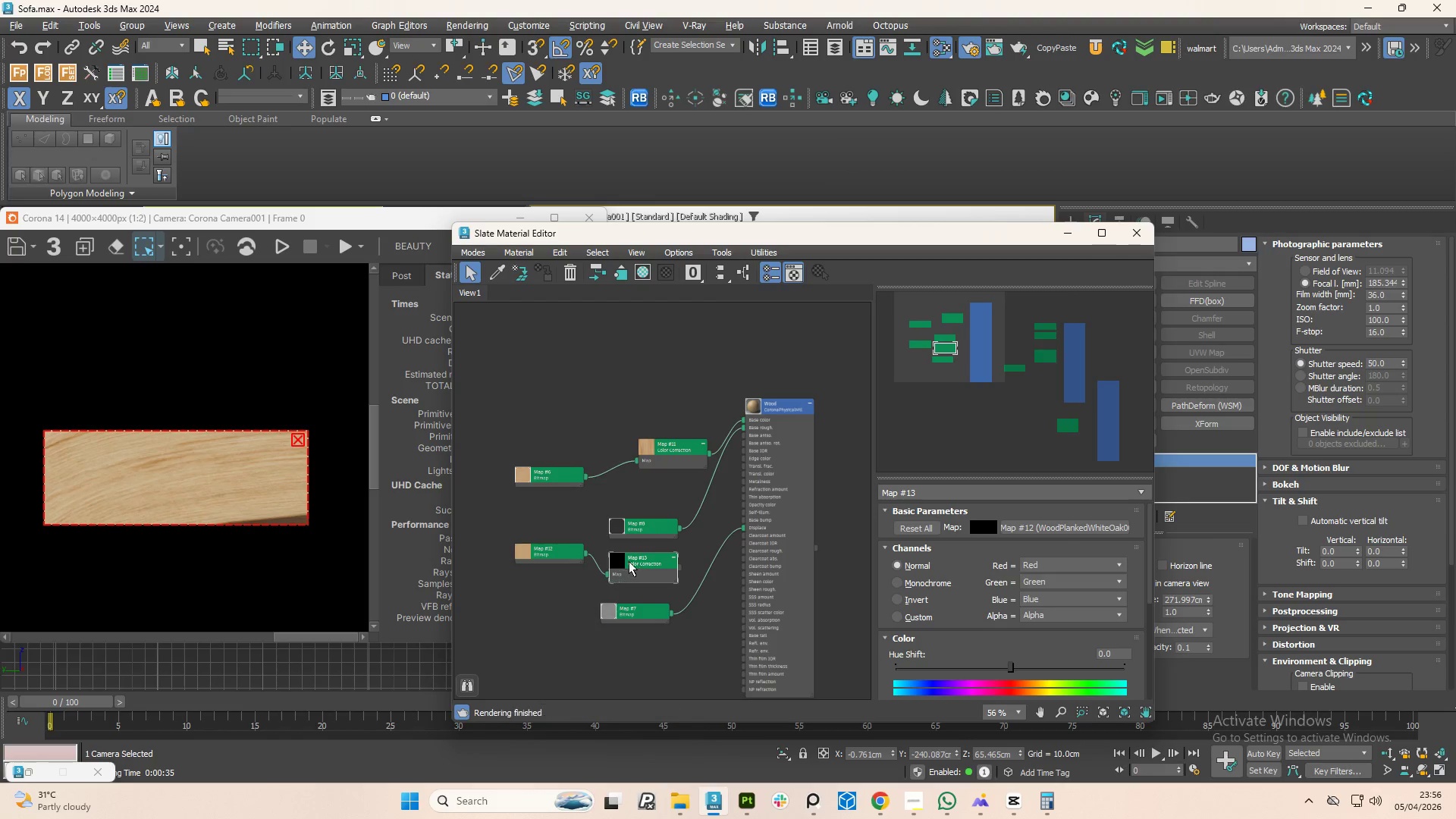 
left_click([634, 557])
 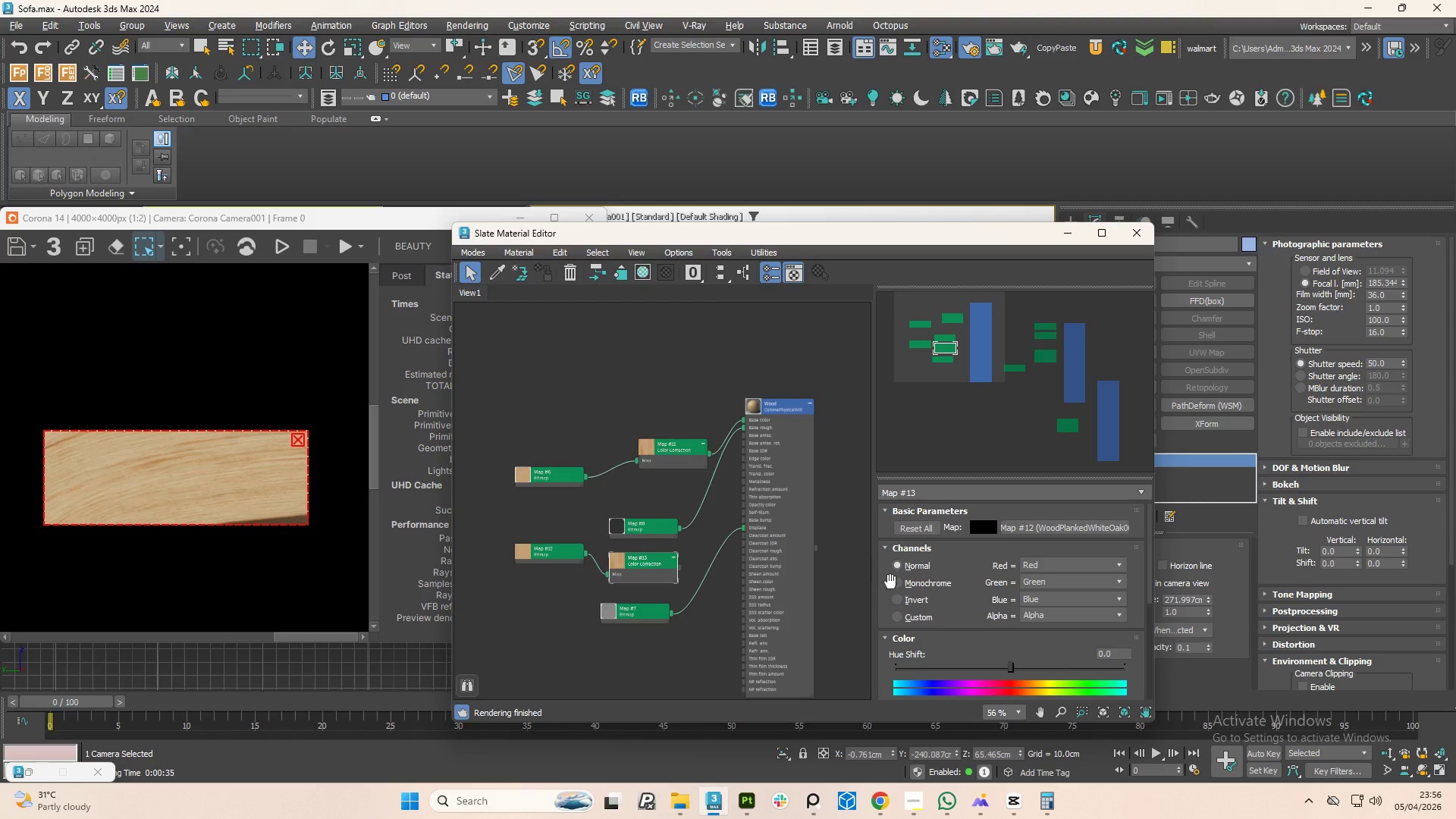 
left_click([896, 586])
 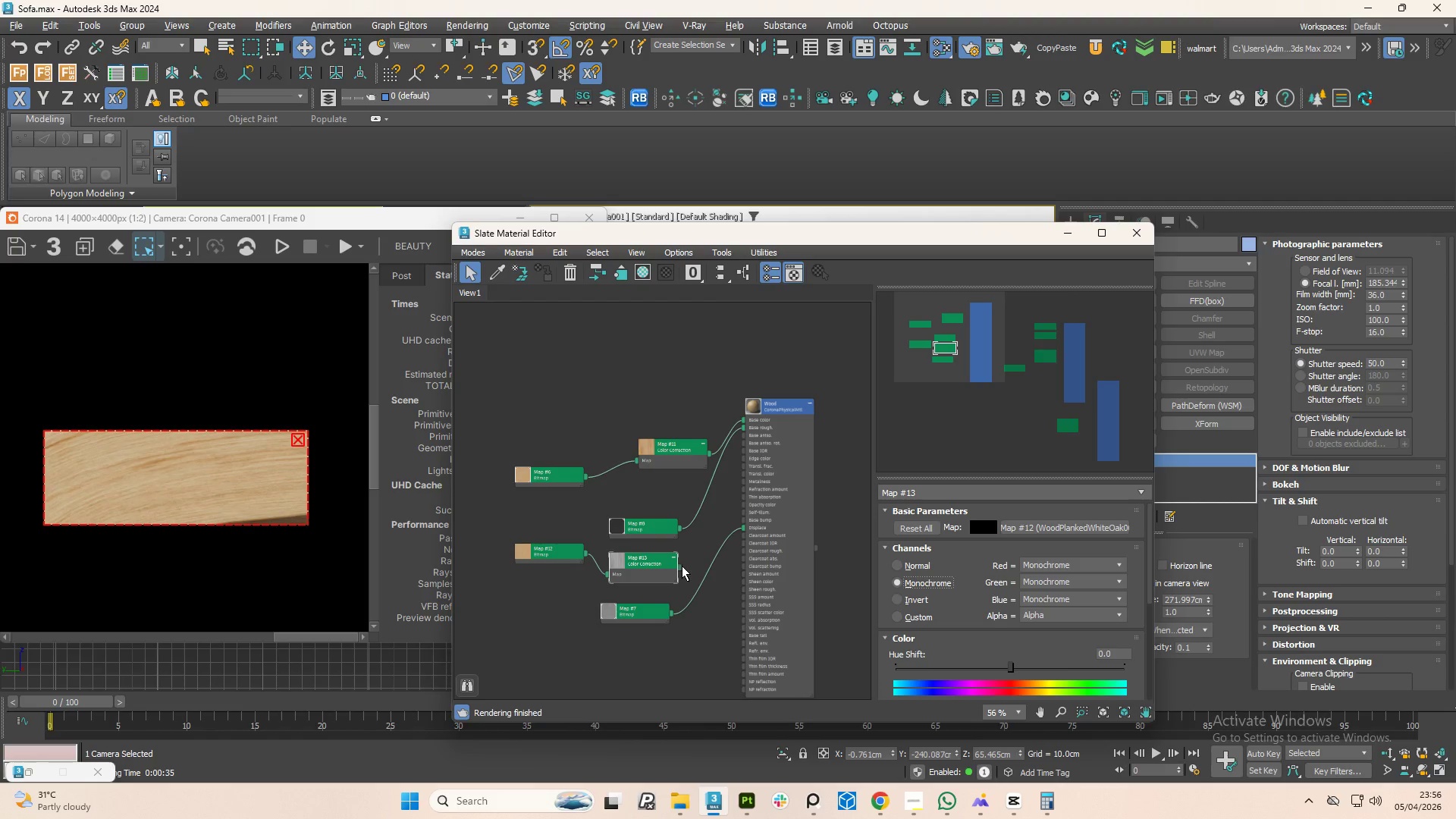 
left_click_drag(start_coordinate=[682, 566], to_coordinate=[745, 521])
 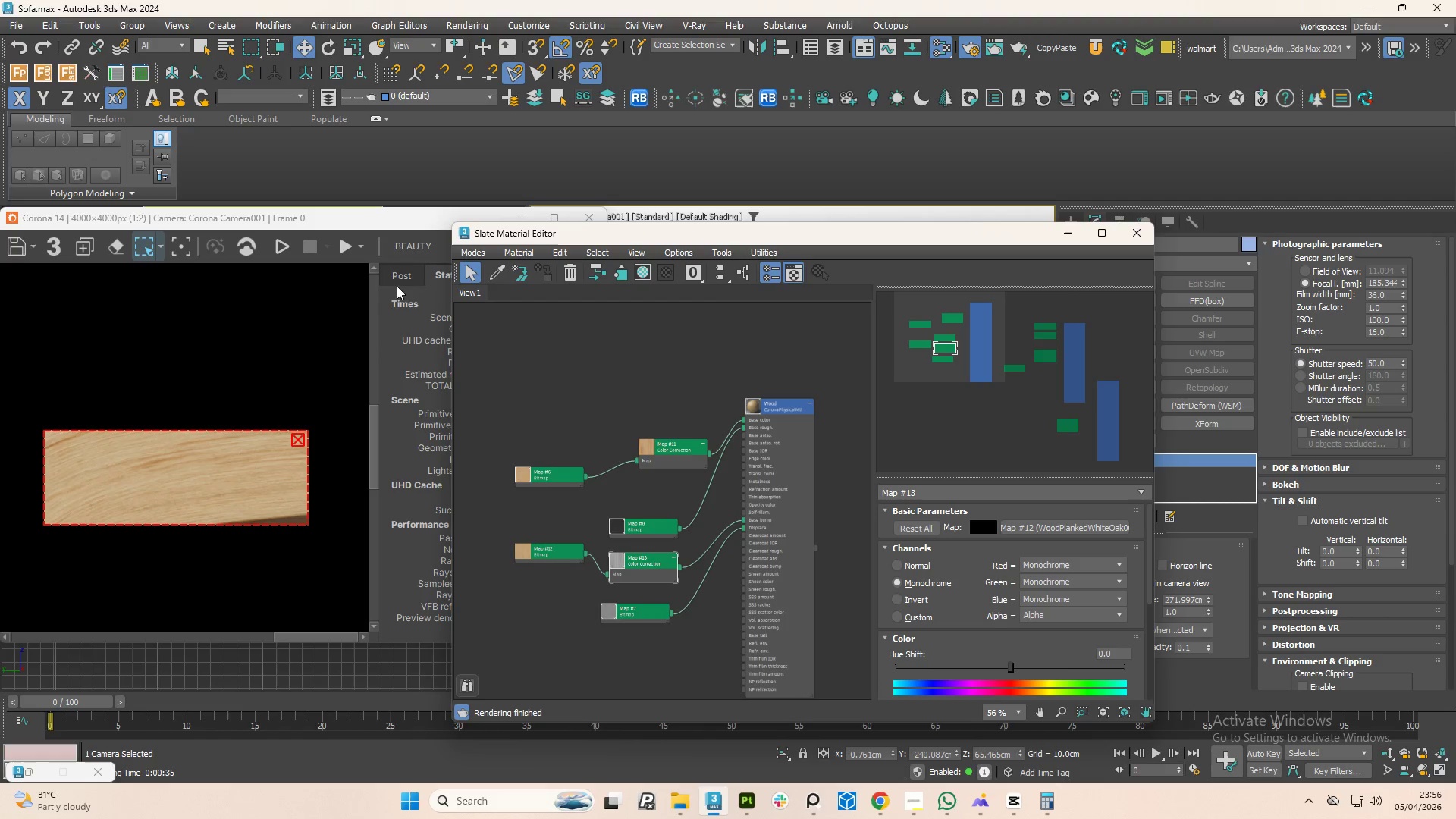 
left_click([335, 249])
 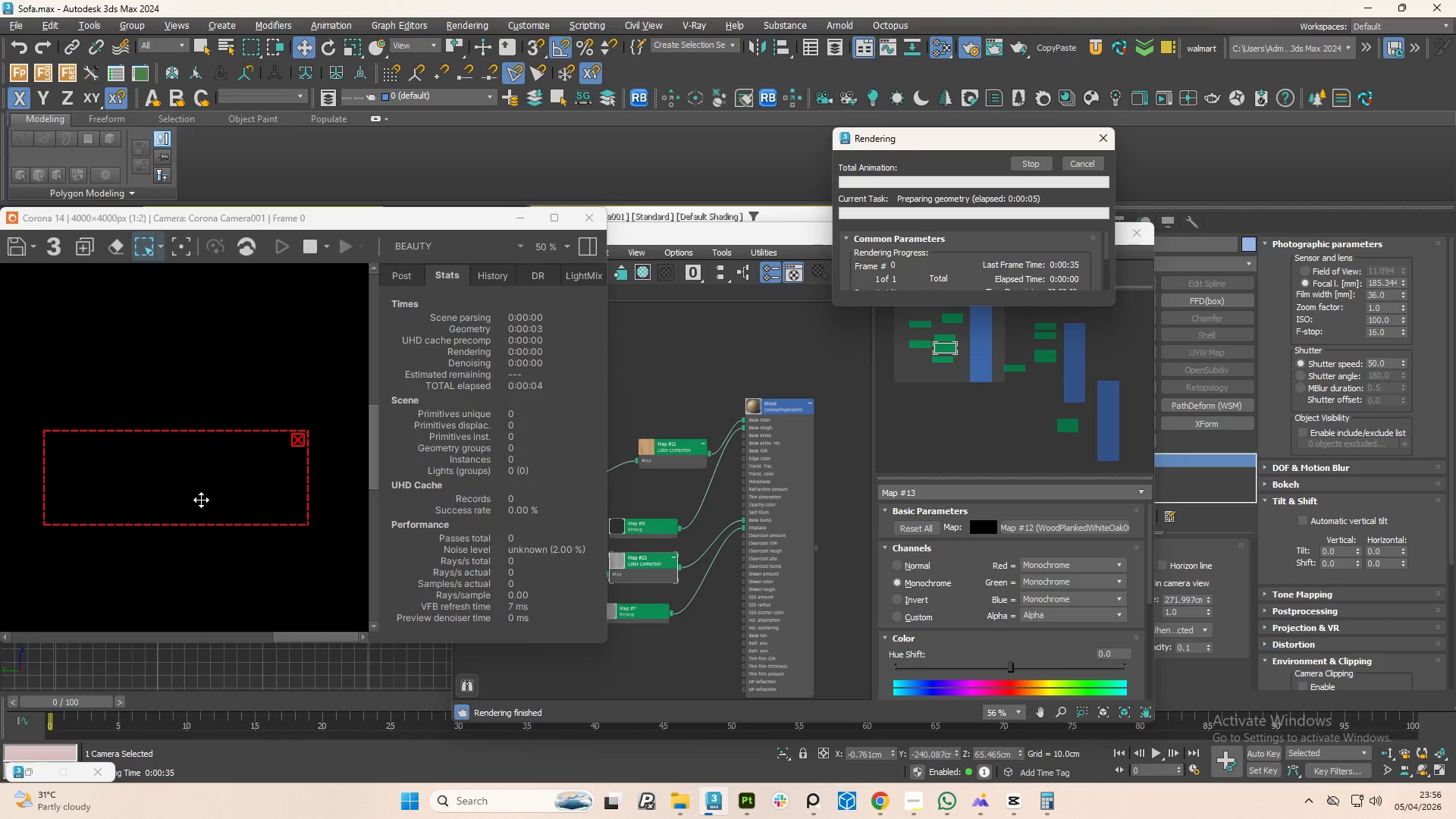 
wait(7.38)
 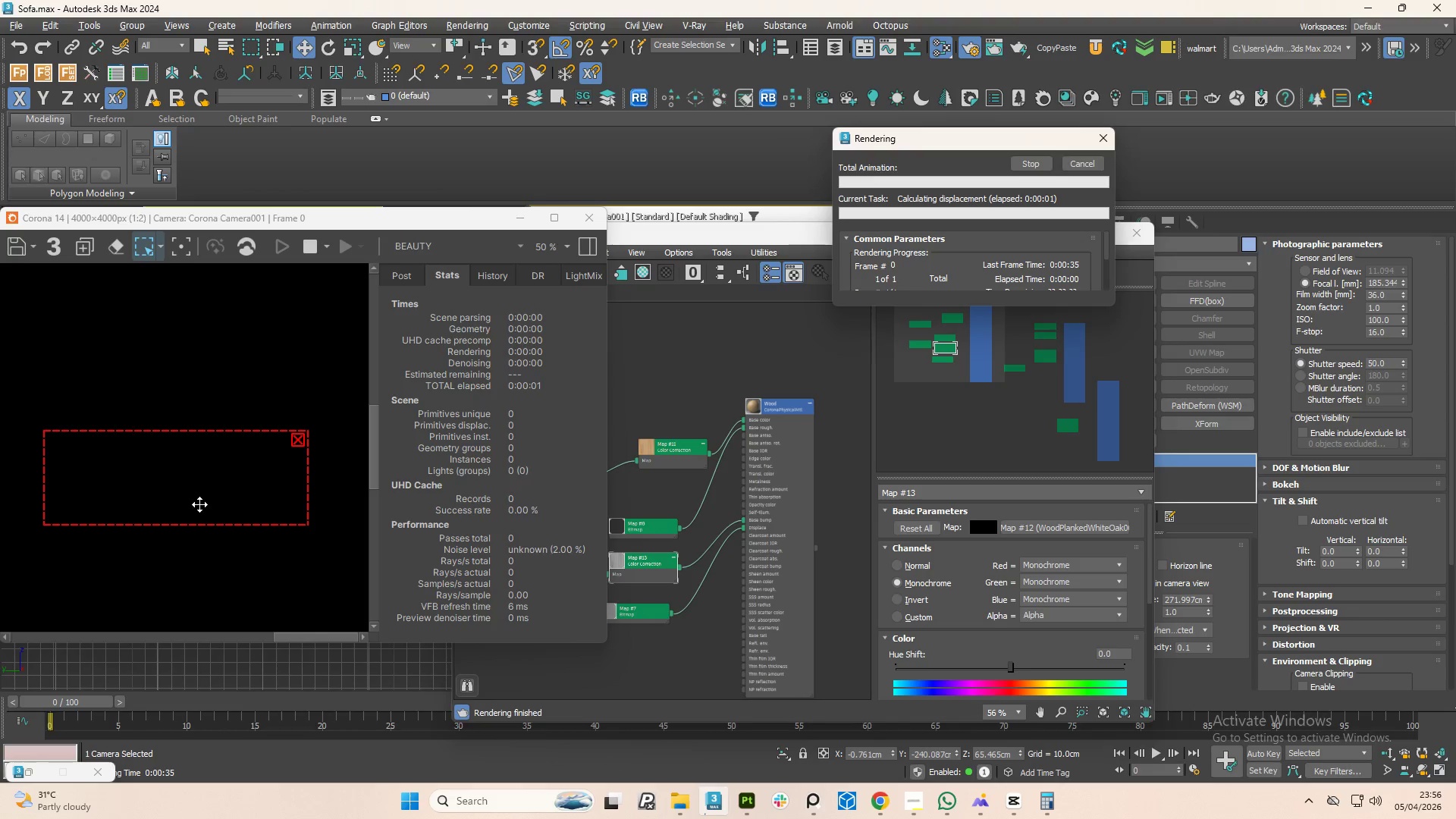 
scroll: coordinate [201, 500], scroll_direction: up, amount: 1.0
 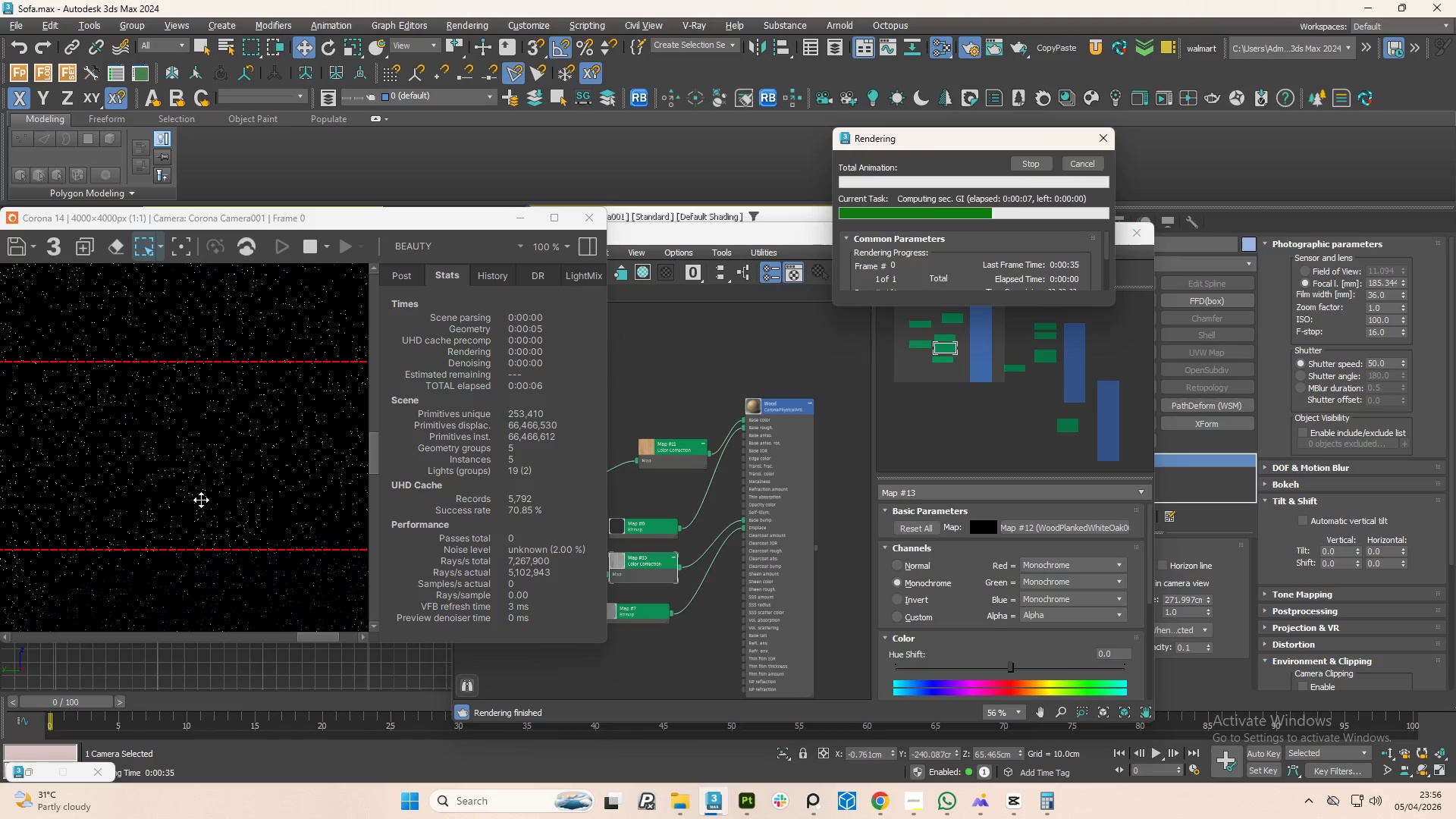 
scroll: coordinate [201, 500], scroll_direction: down, amount: 2.0
 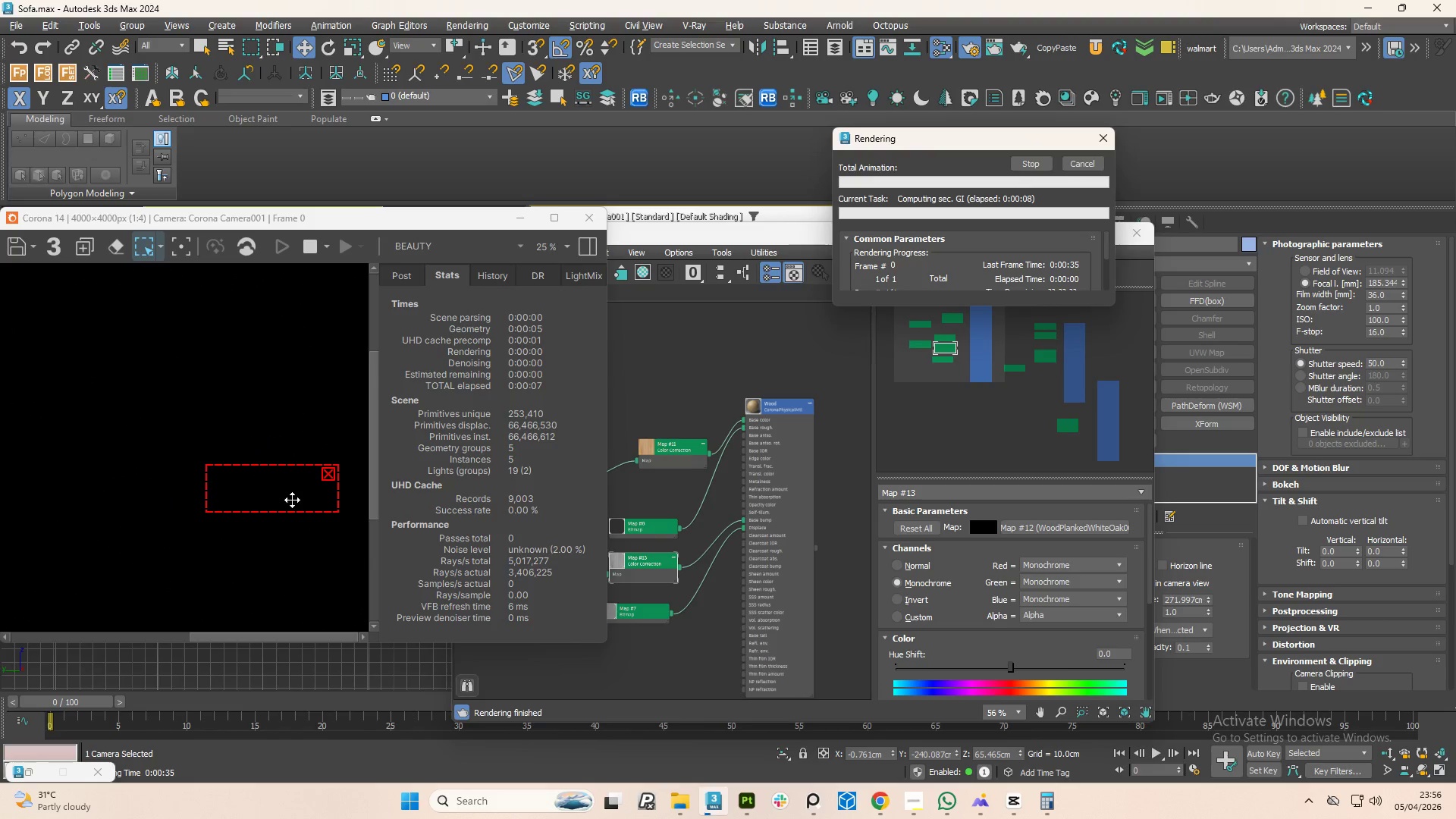 
scroll: coordinate [183, 490], scroll_direction: up, amount: 2.0
 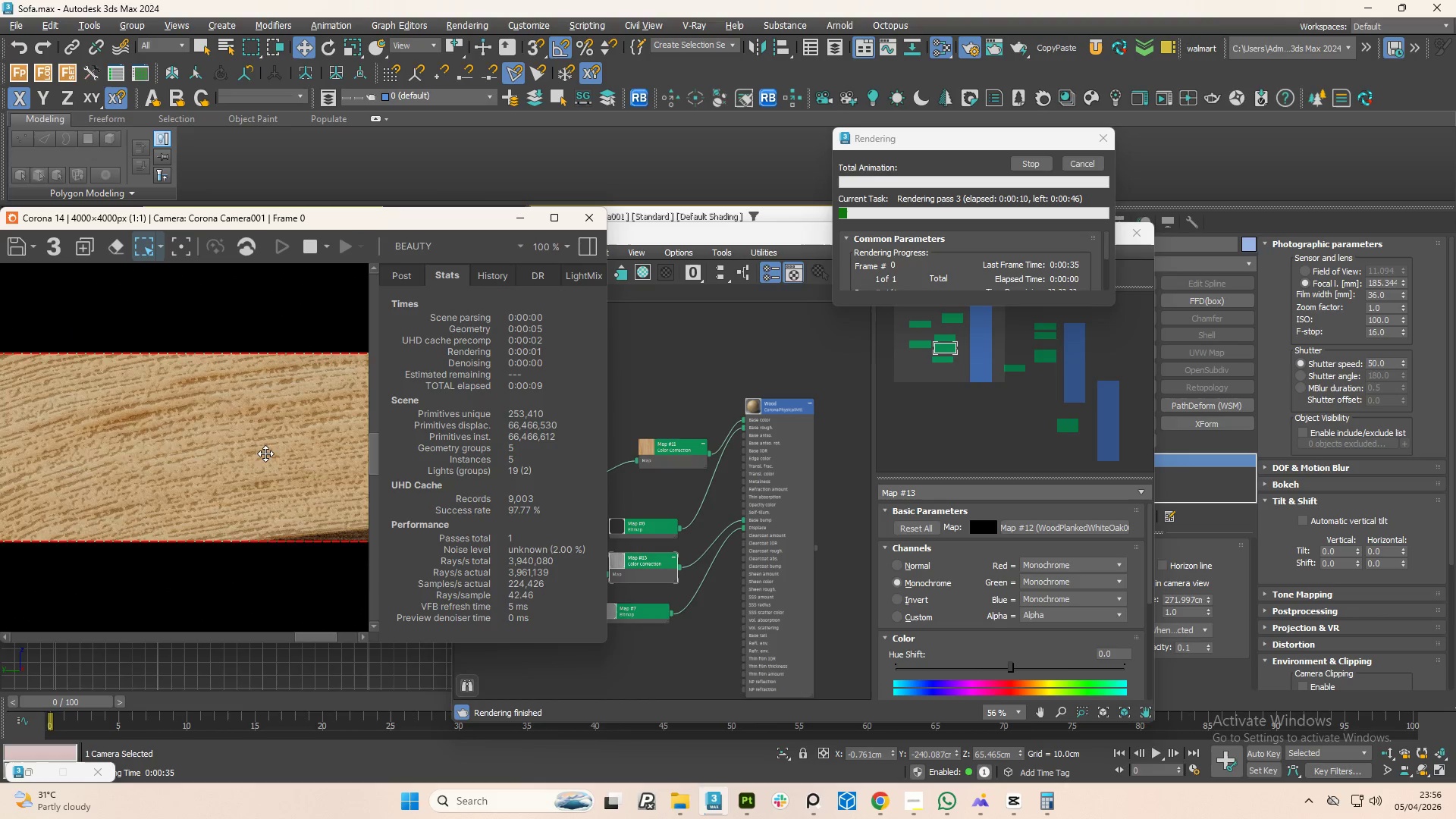 
scroll: coordinate [265, 453], scroll_direction: none, amount: 0.0
 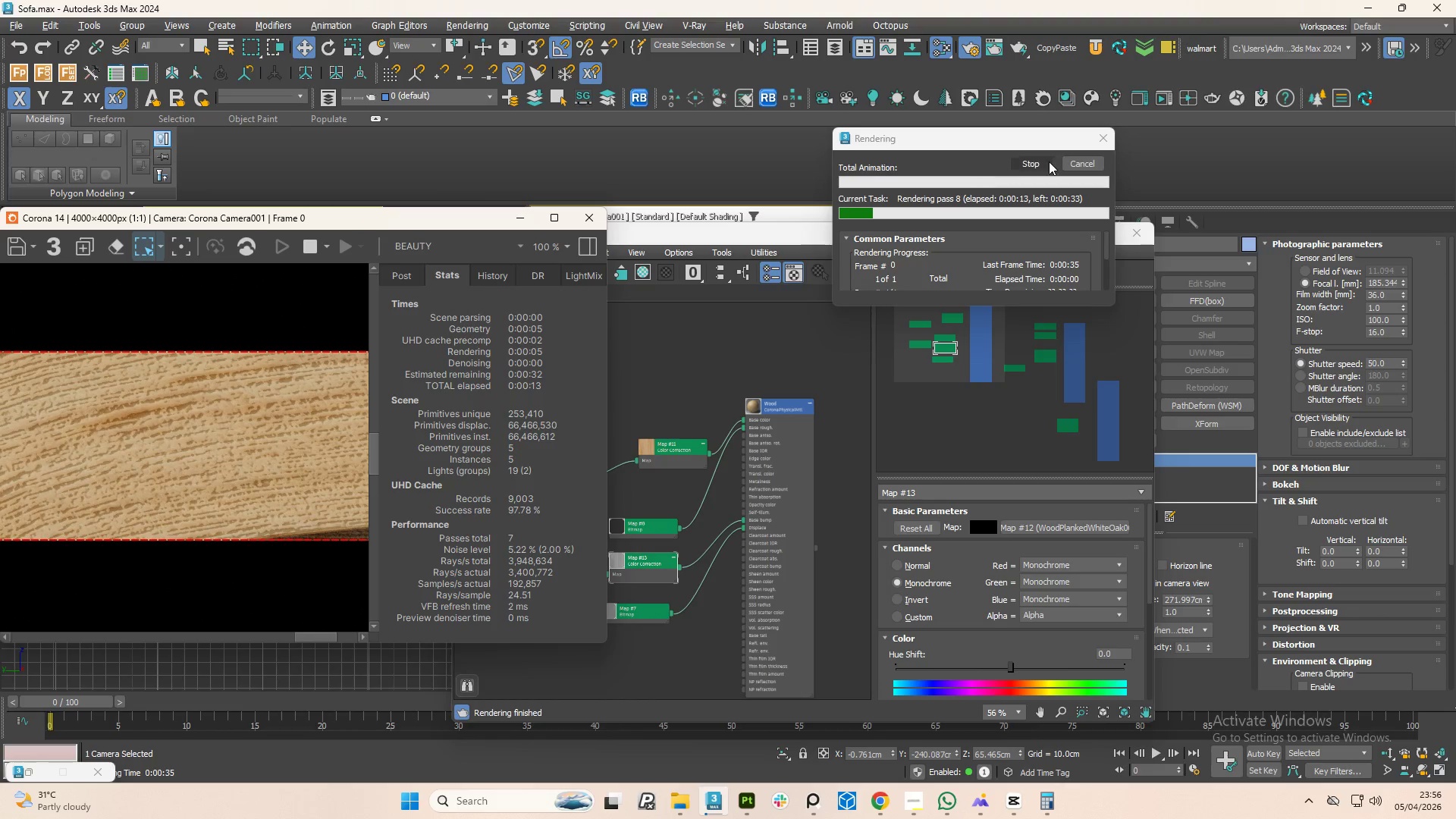 
double_click([1084, 165])
 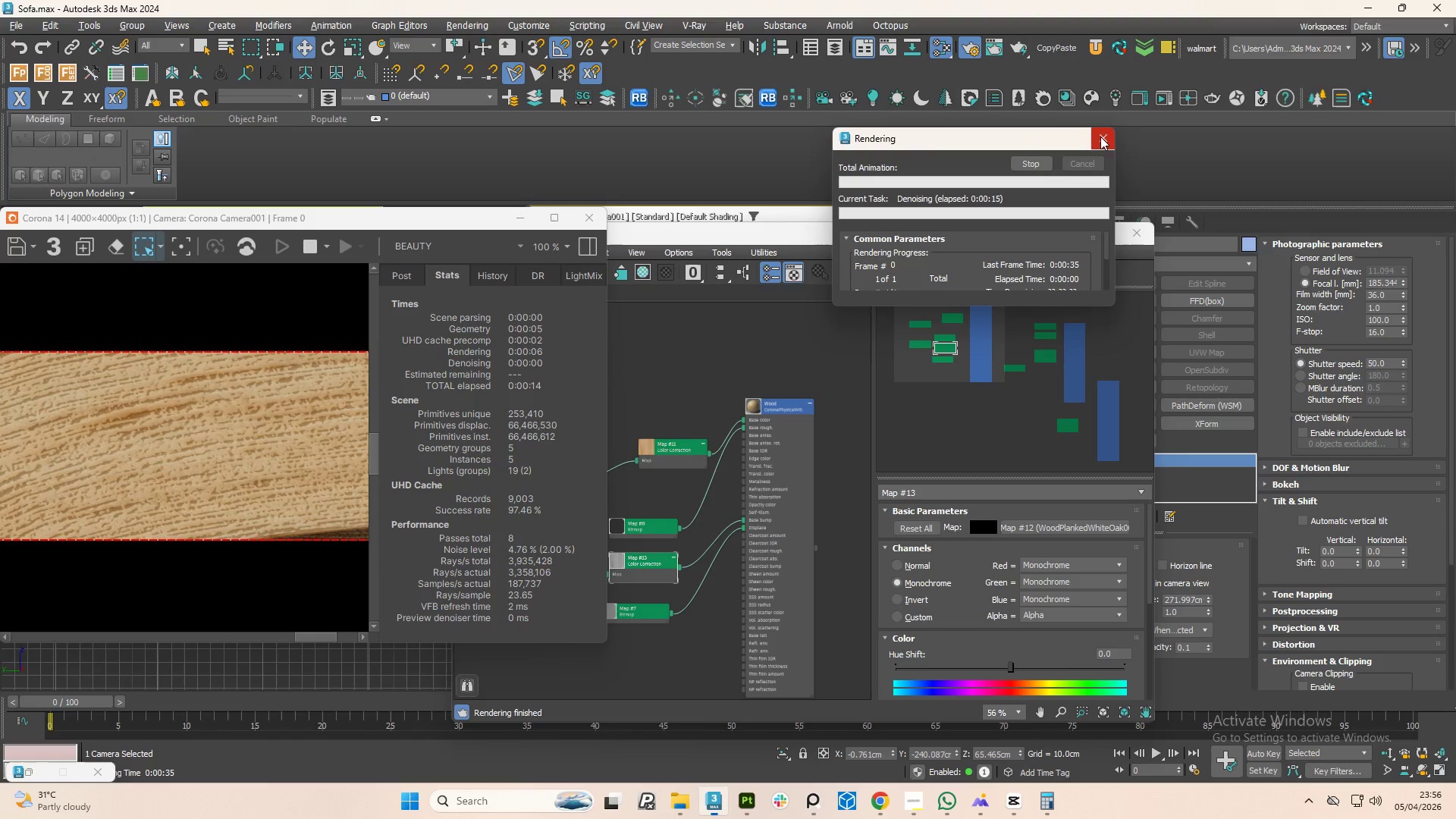 
left_click([1100, 136])
 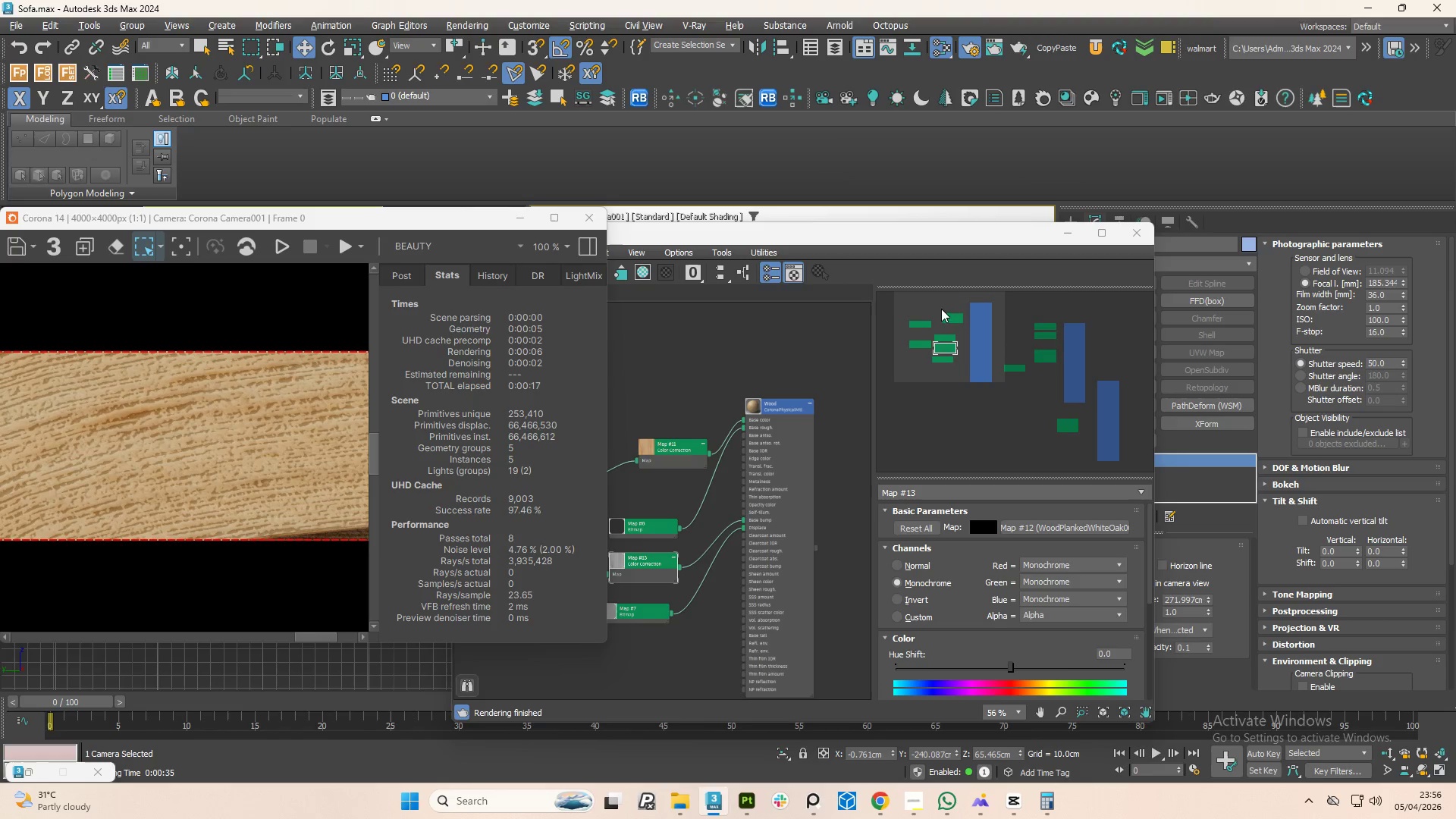 
left_click([782, 403])
 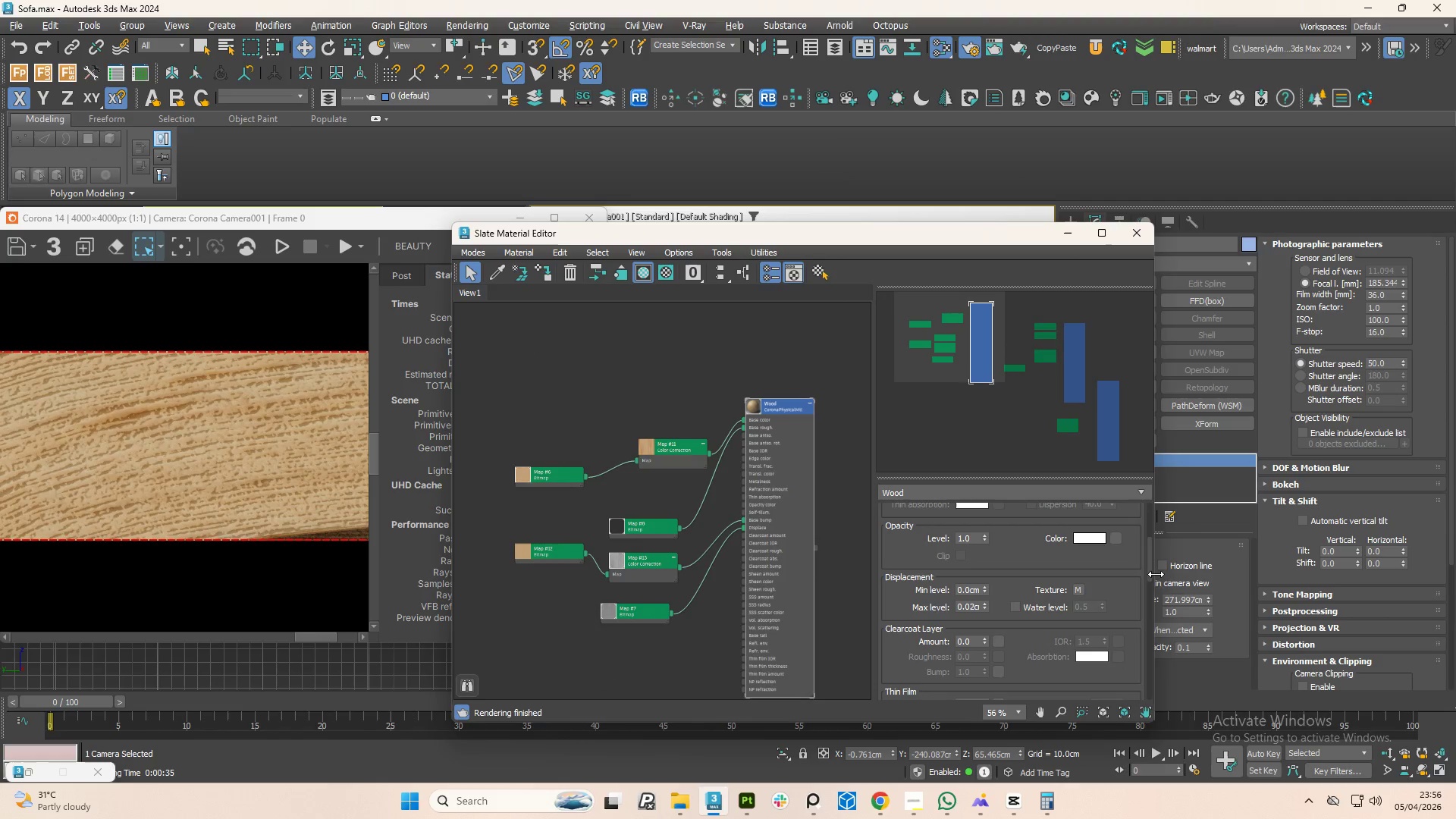 
left_click_drag(start_coordinate=[1150, 572], to_coordinate=[1150, 510])
 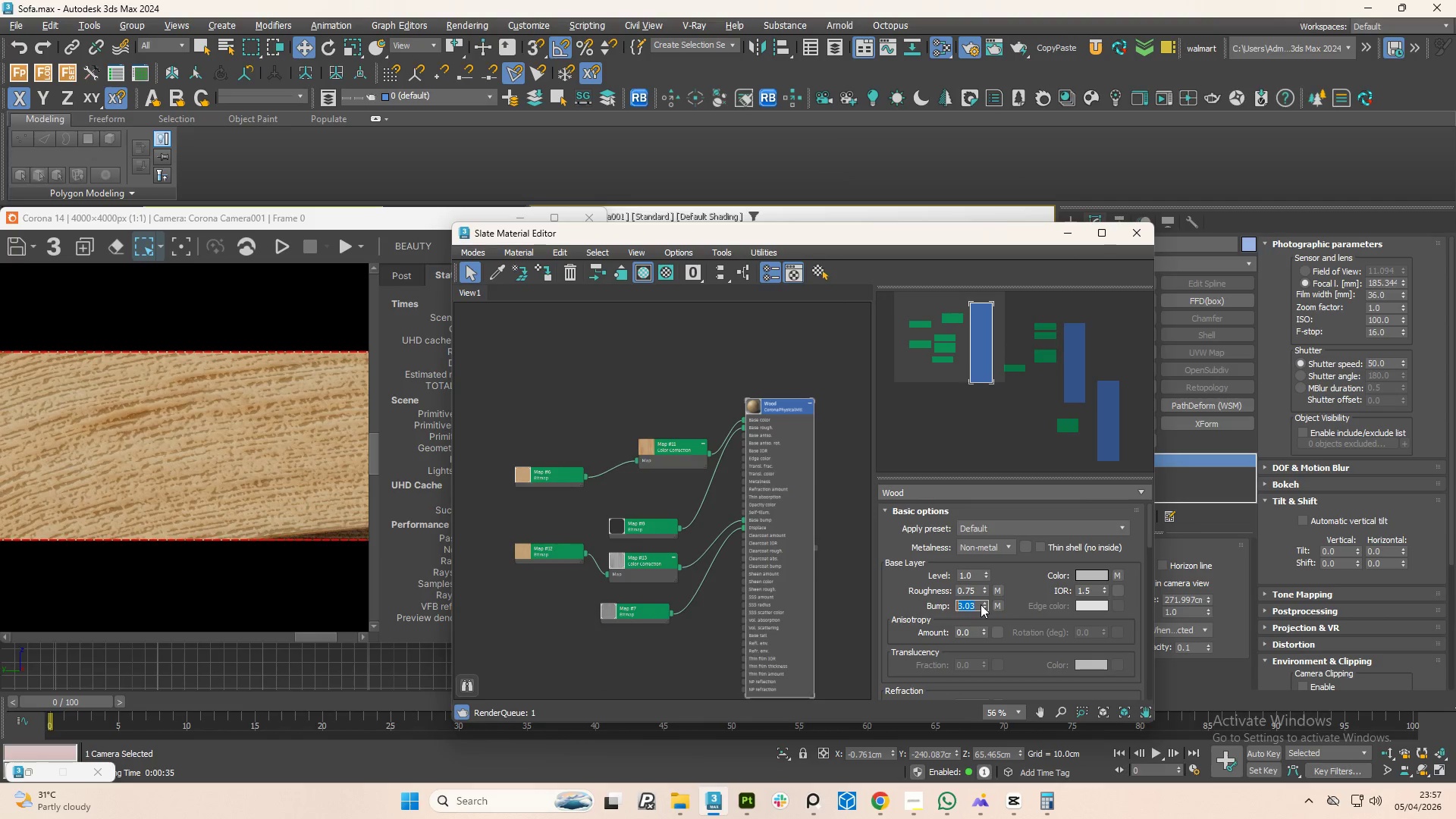 
double_click([974, 604])
 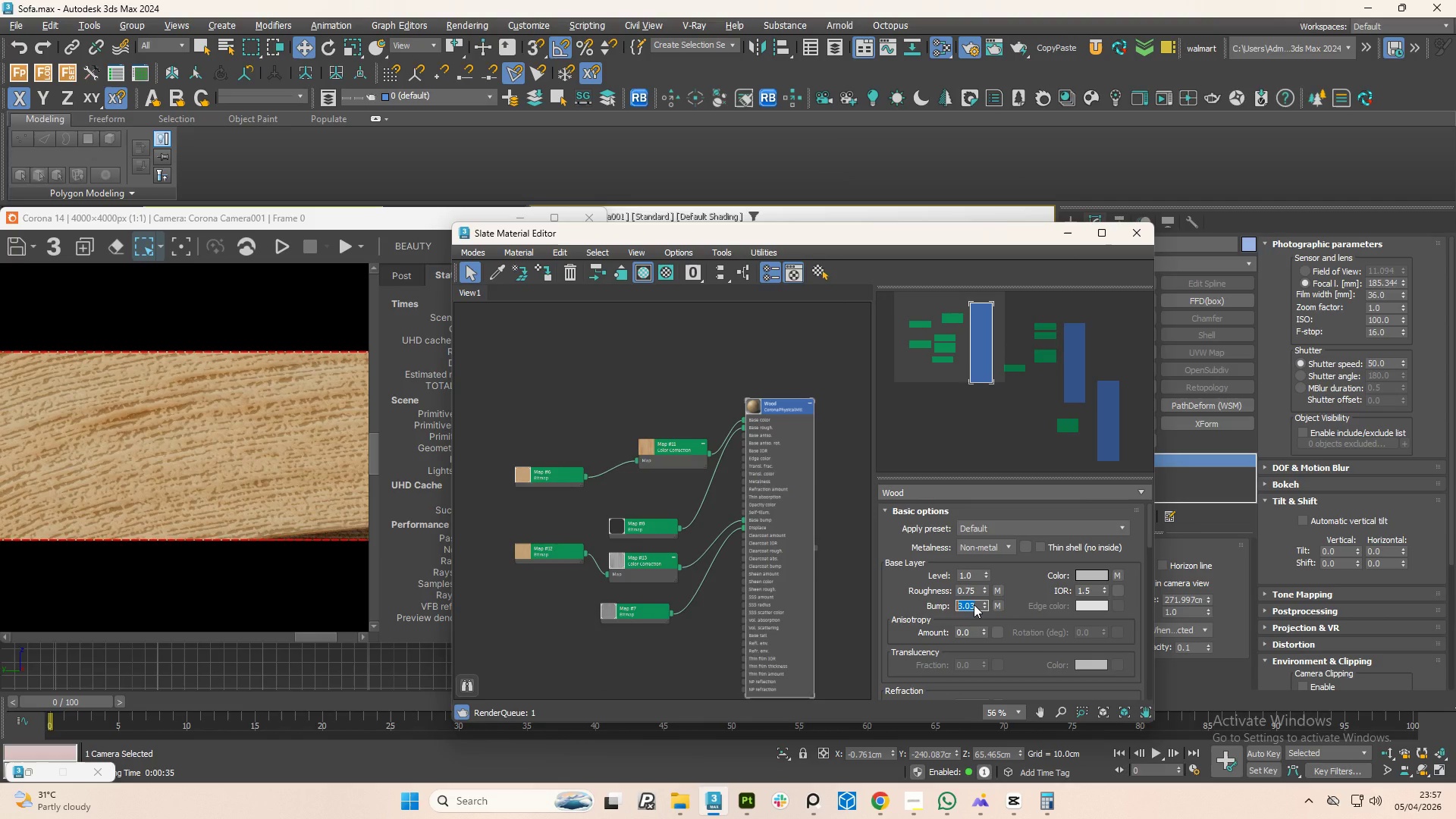 
triple_click([974, 604])
 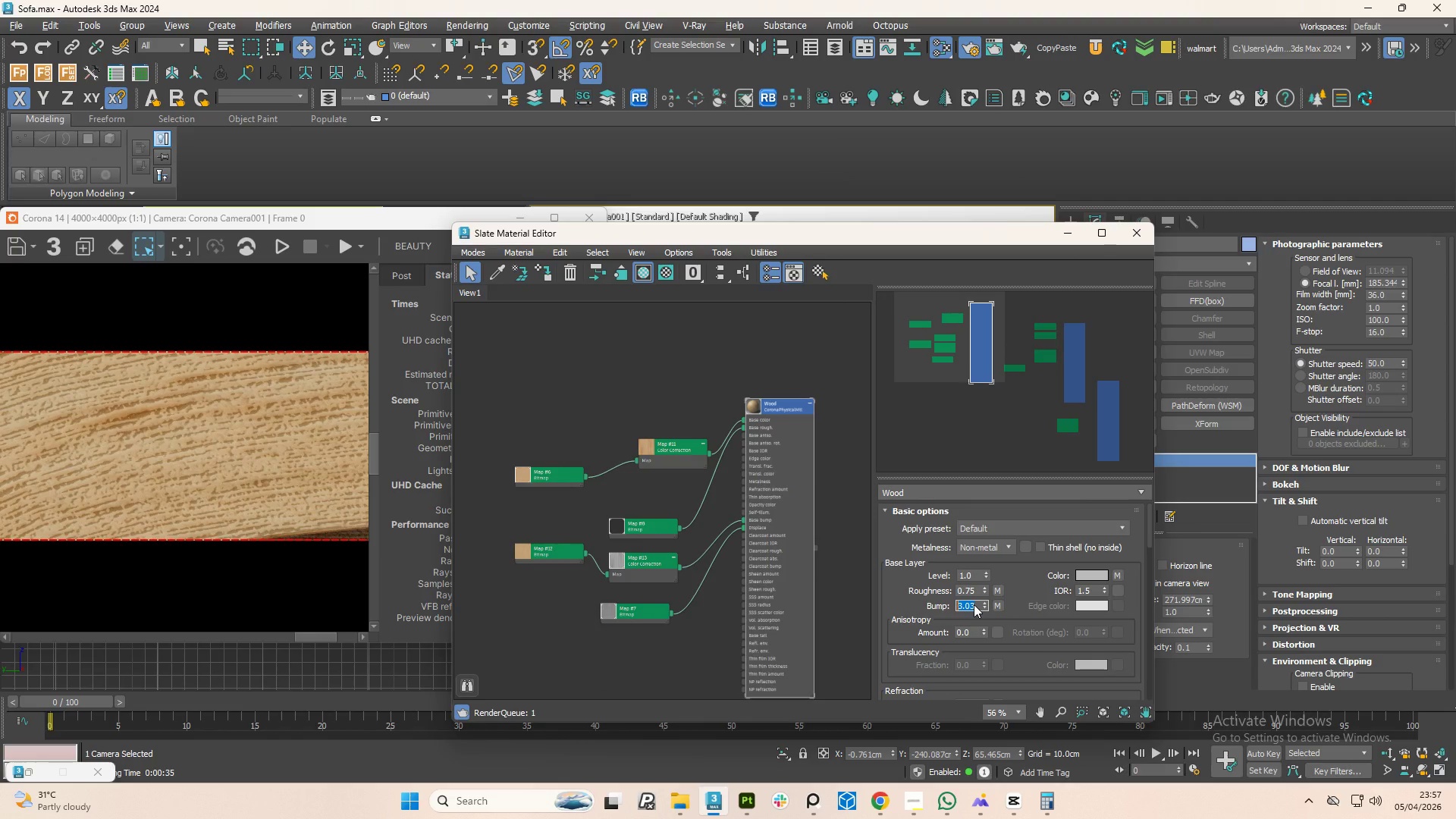 
key(Numpad1)
 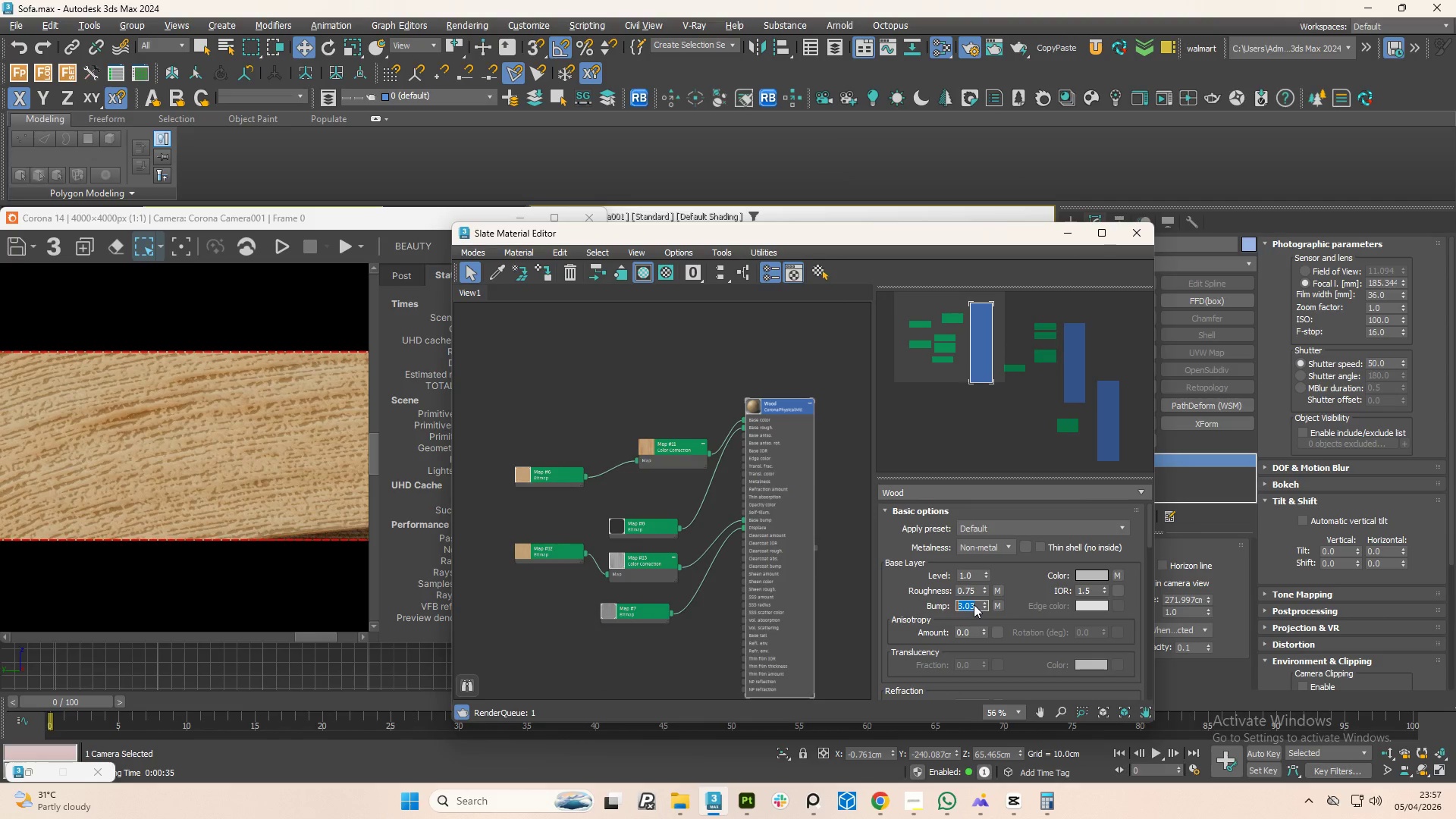 
key(NumpadEnter)
 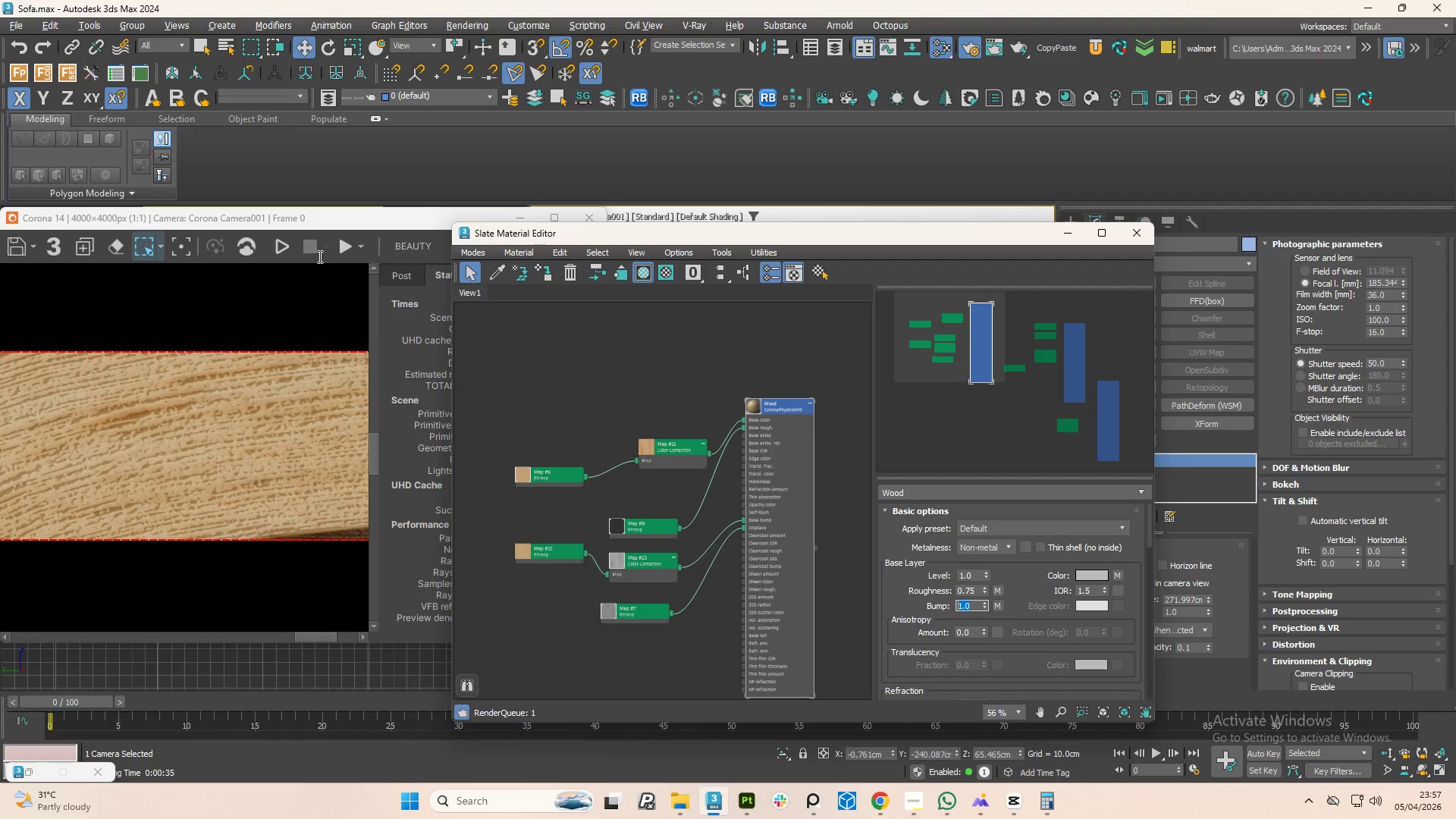 
left_click([341, 248])
 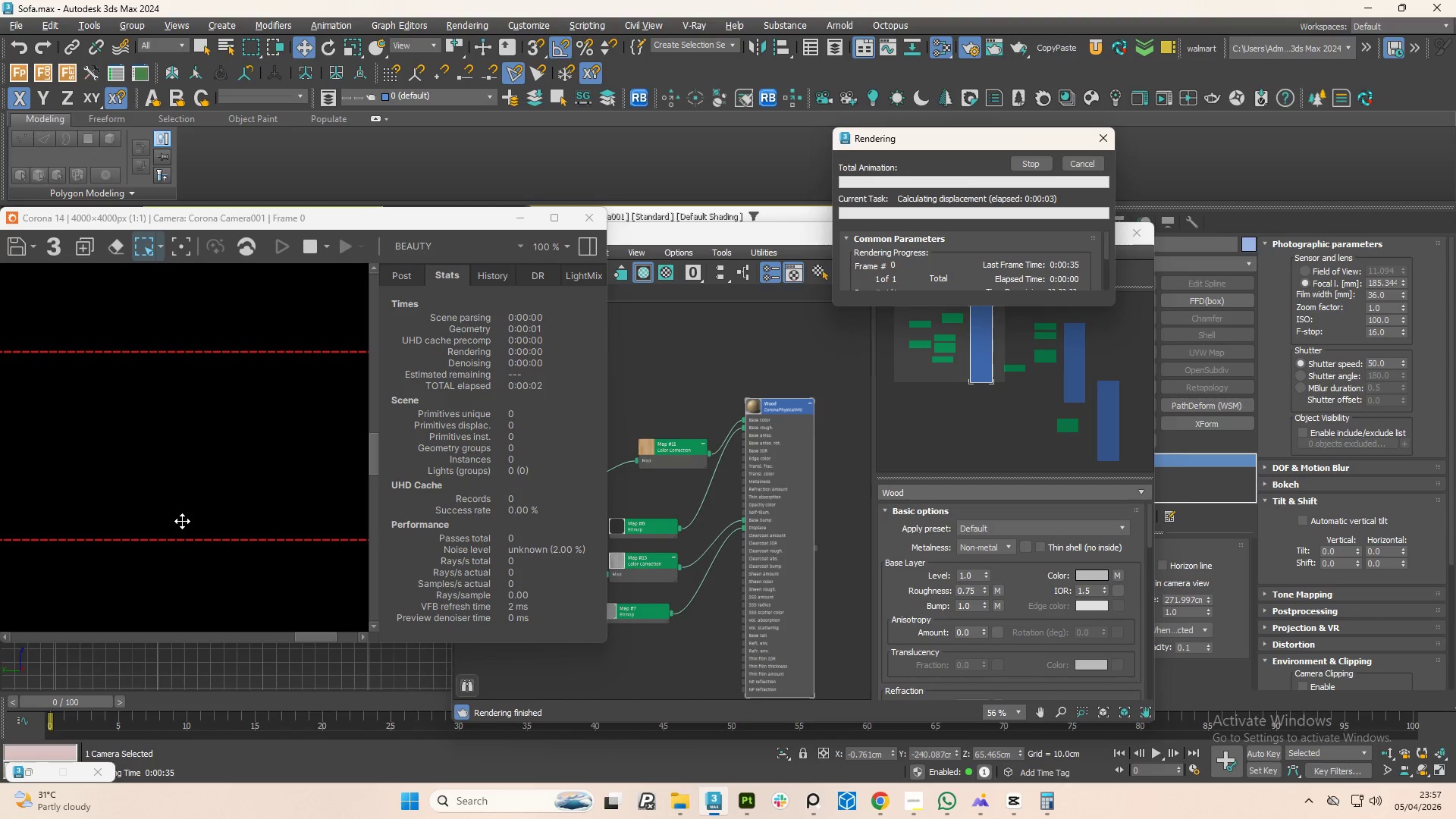 
scroll: coordinate [181, 511], scroll_direction: down, amount: 1.0
 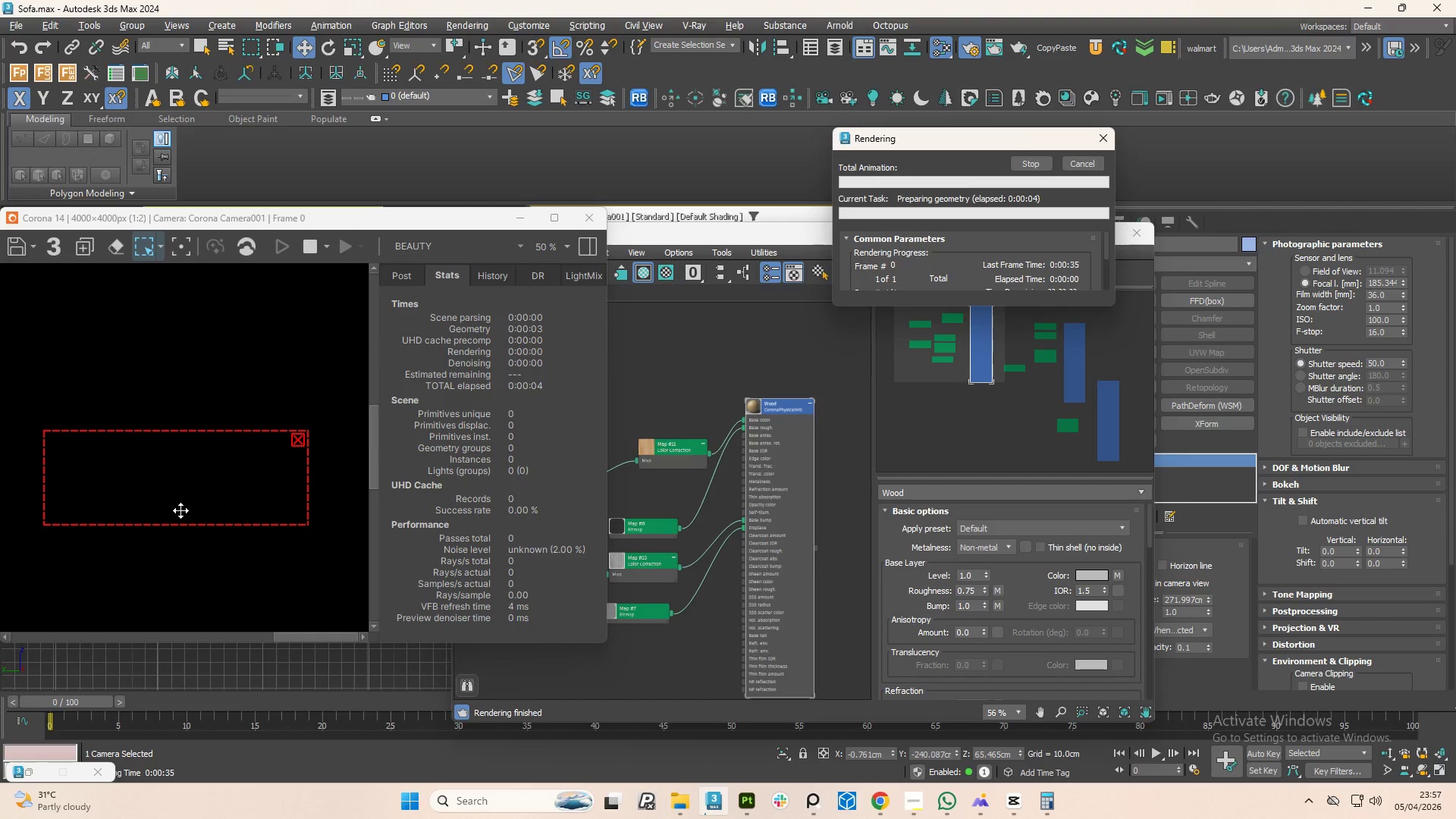 
scroll: coordinate [180, 510], scroll_direction: up, amount: 1.0
 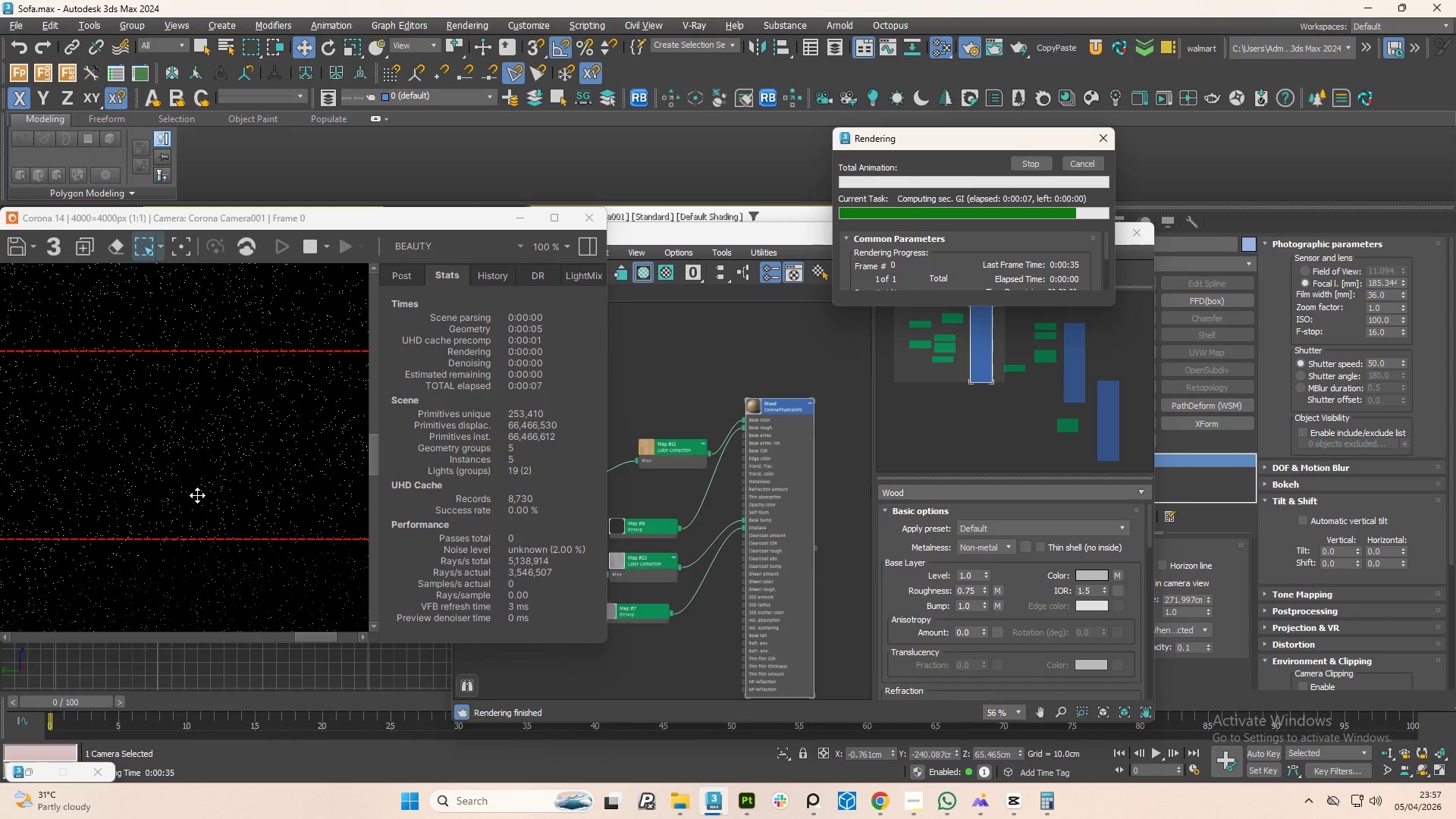 
scroll: coordinate [197, 495], scroll_direction: down, amount: 1.0
 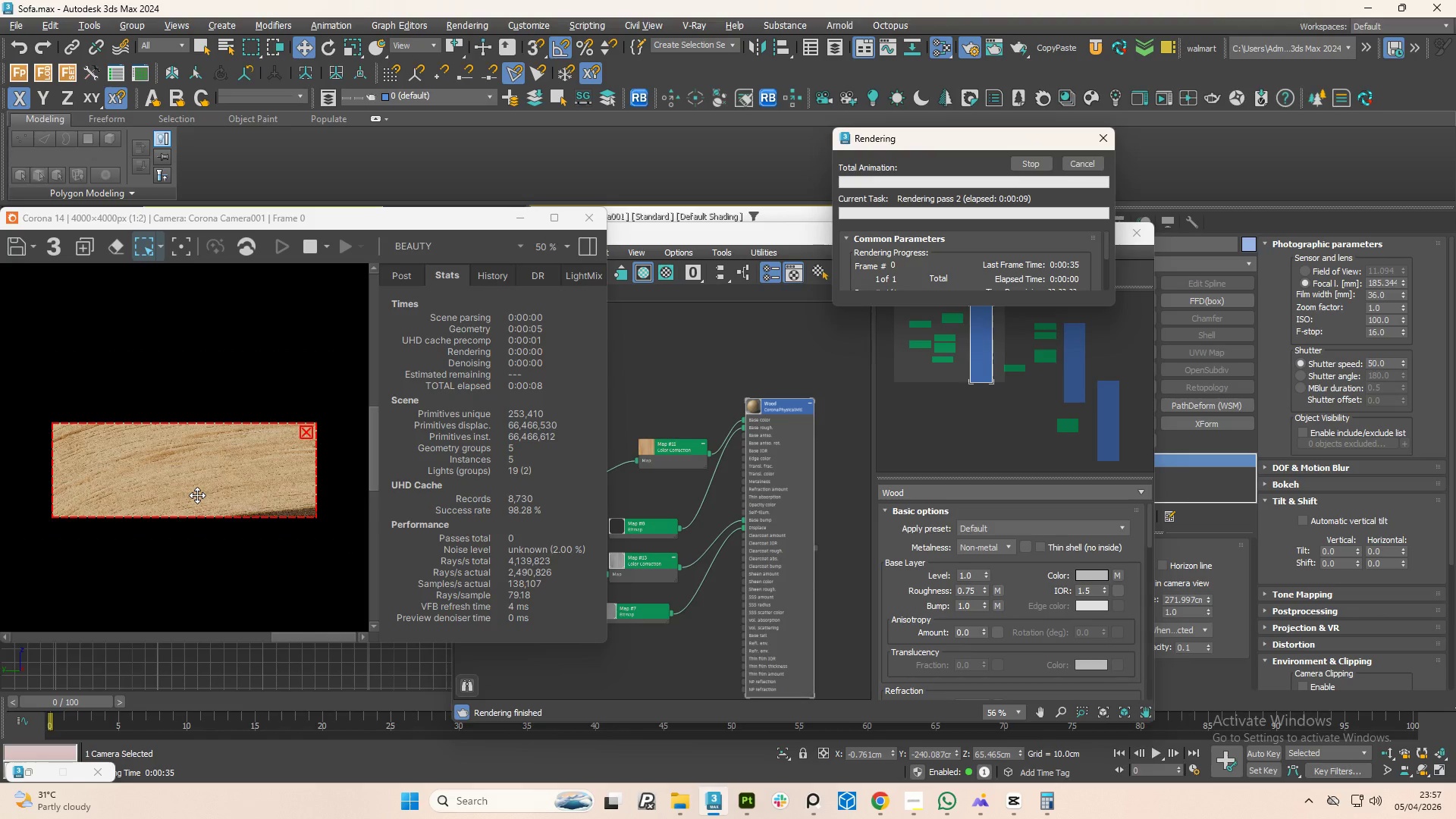 
scroll: coordinate [197, 495], scroll_direction: up, amount: 1.0
 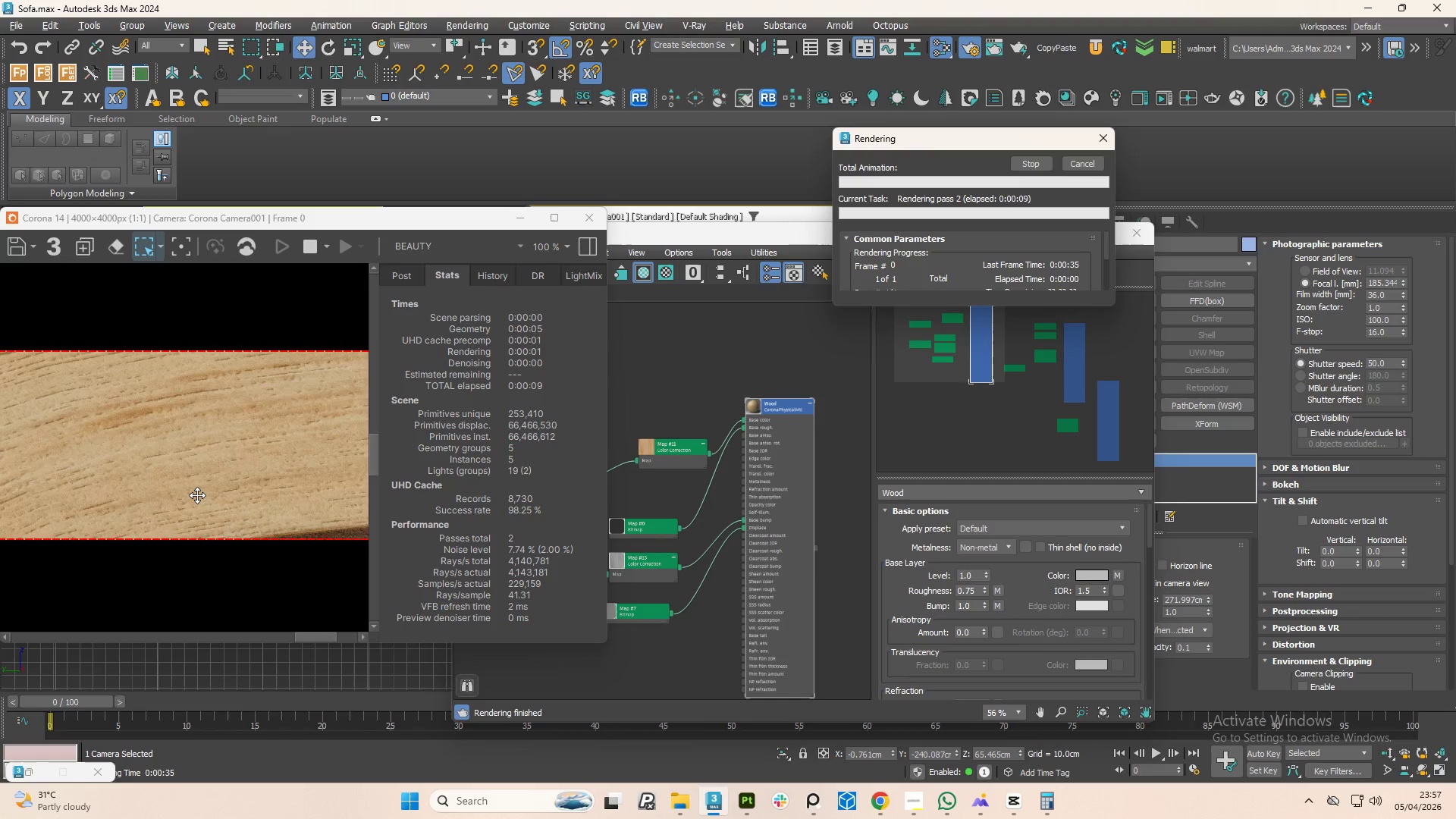 
scroll: coordinate [197, 495], scroll_direction: down, amount: 1.0
 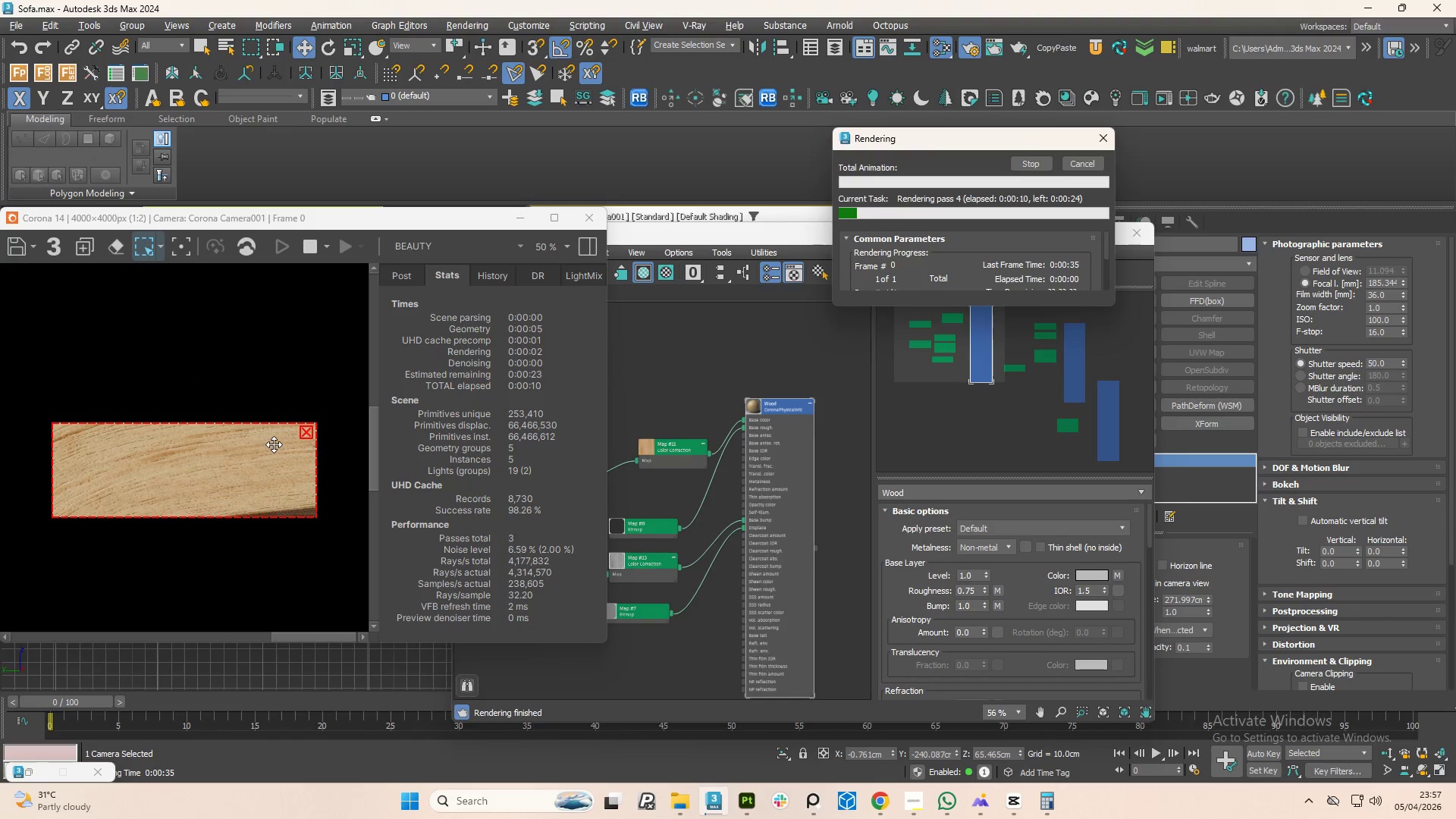 
scroll: coordinate [274, 444], scroll_direction: up, amount: 1.0
 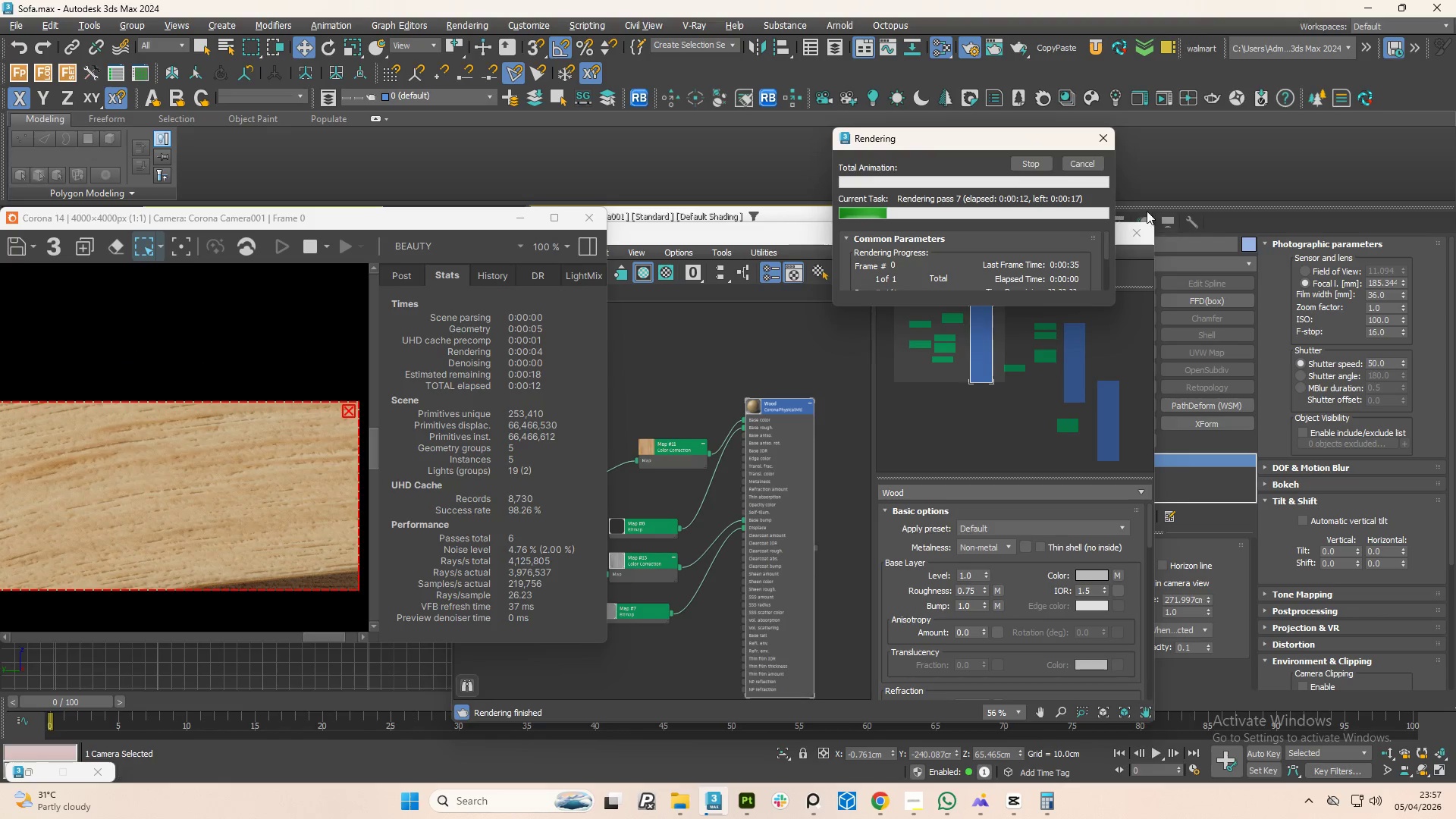 
left_click([1039, 159])
 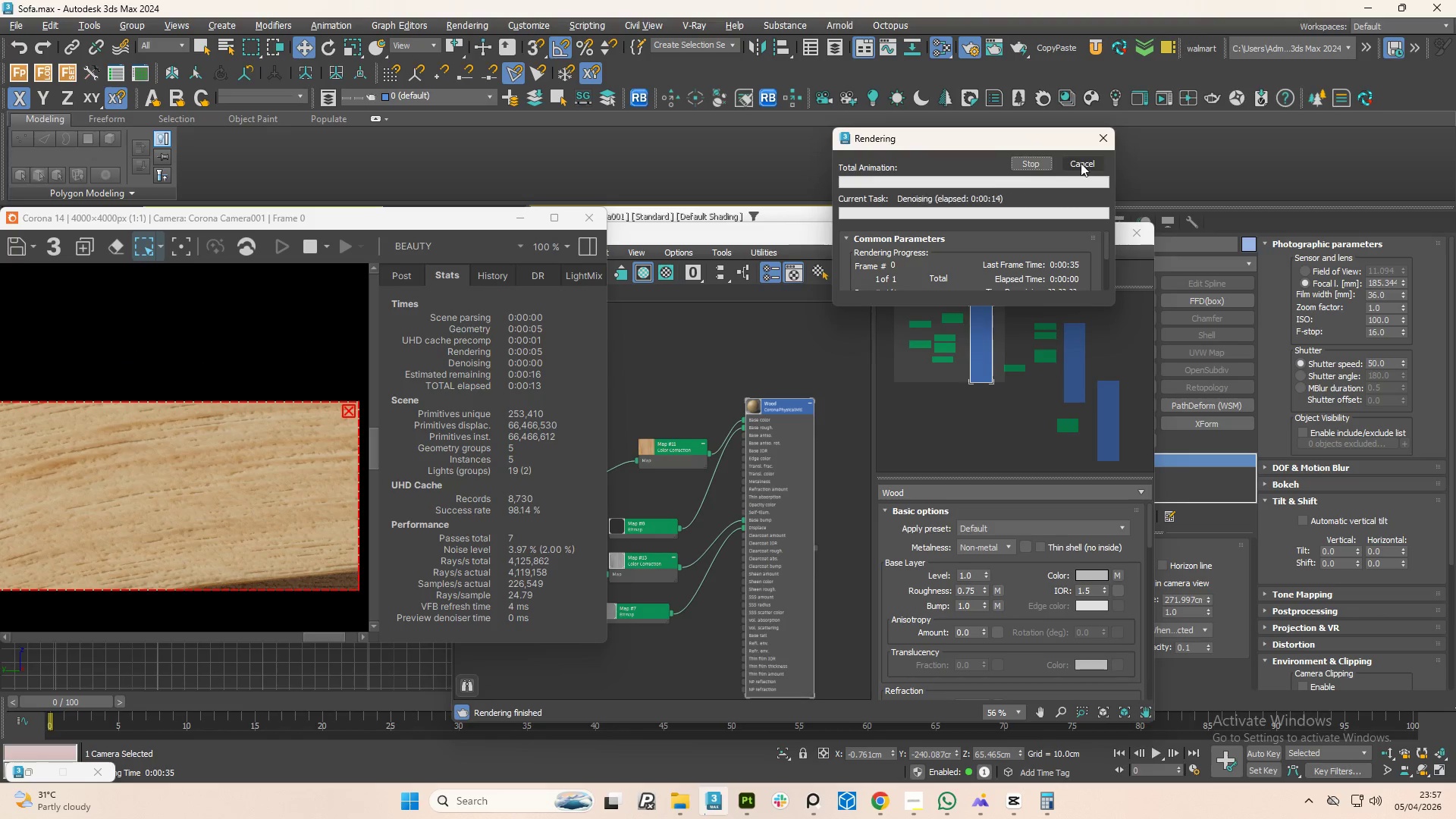 
left_click([1081, 163])
 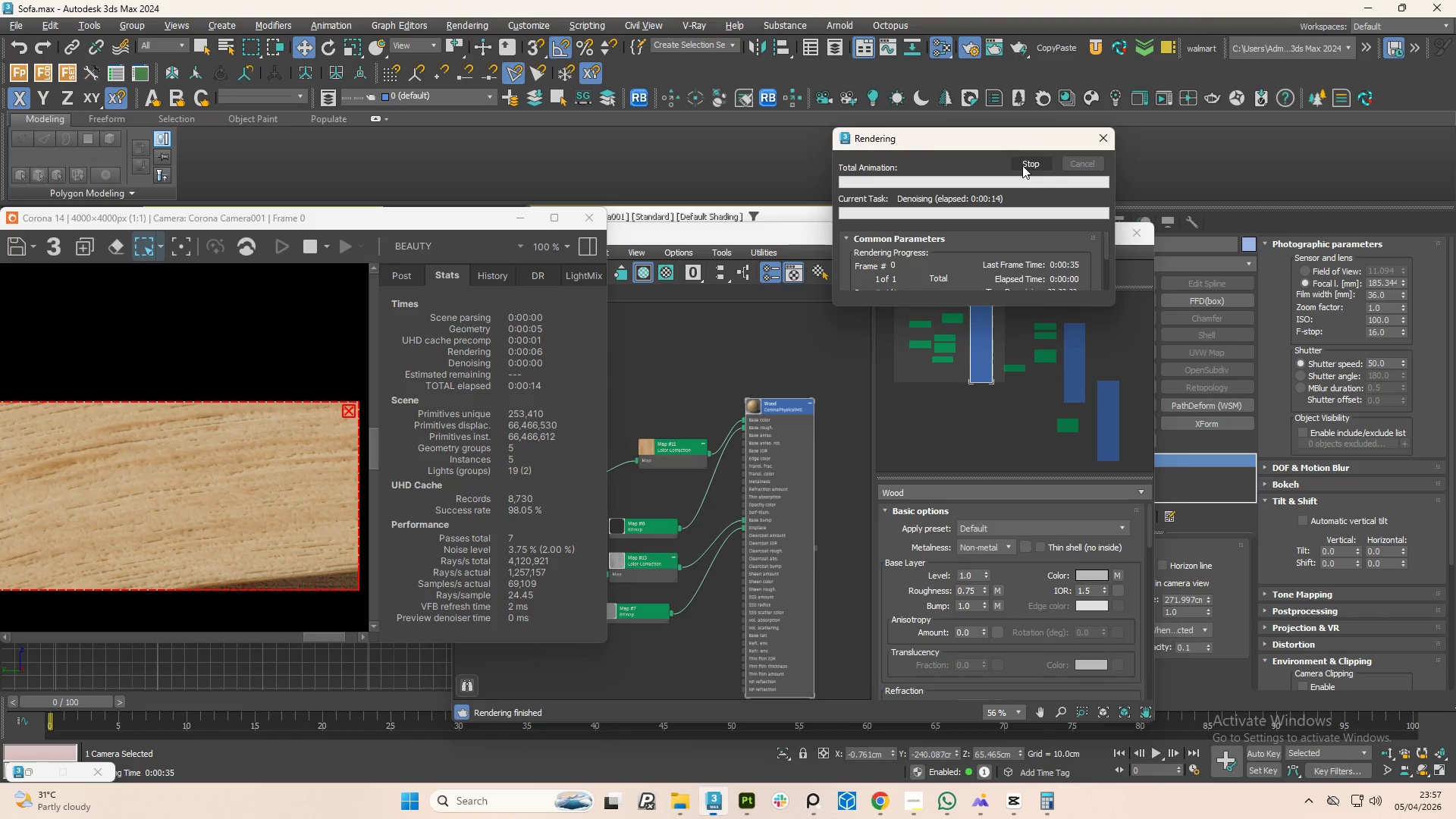 
left_click([1022, 165])
 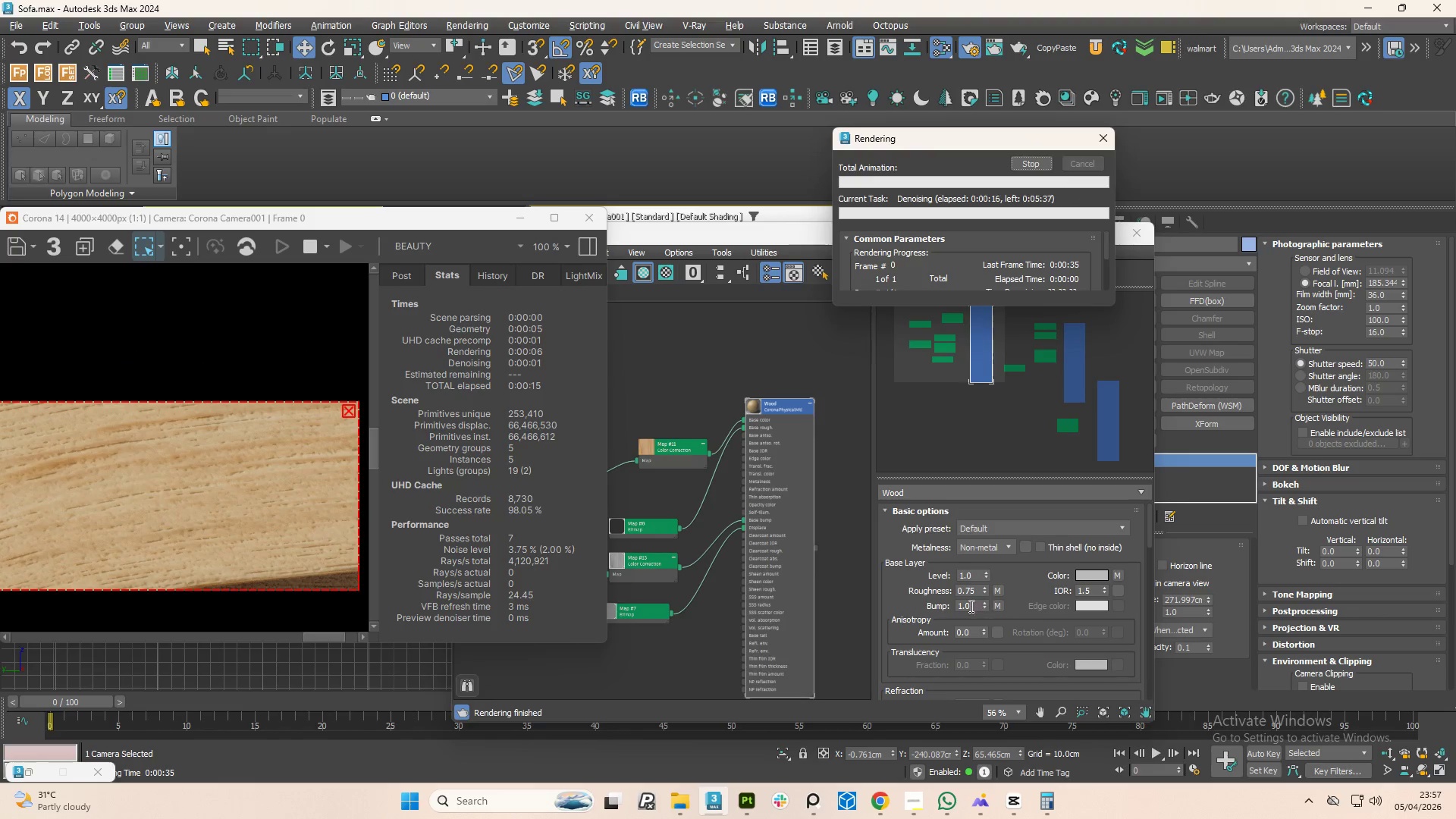 
double_click([970, 606])
 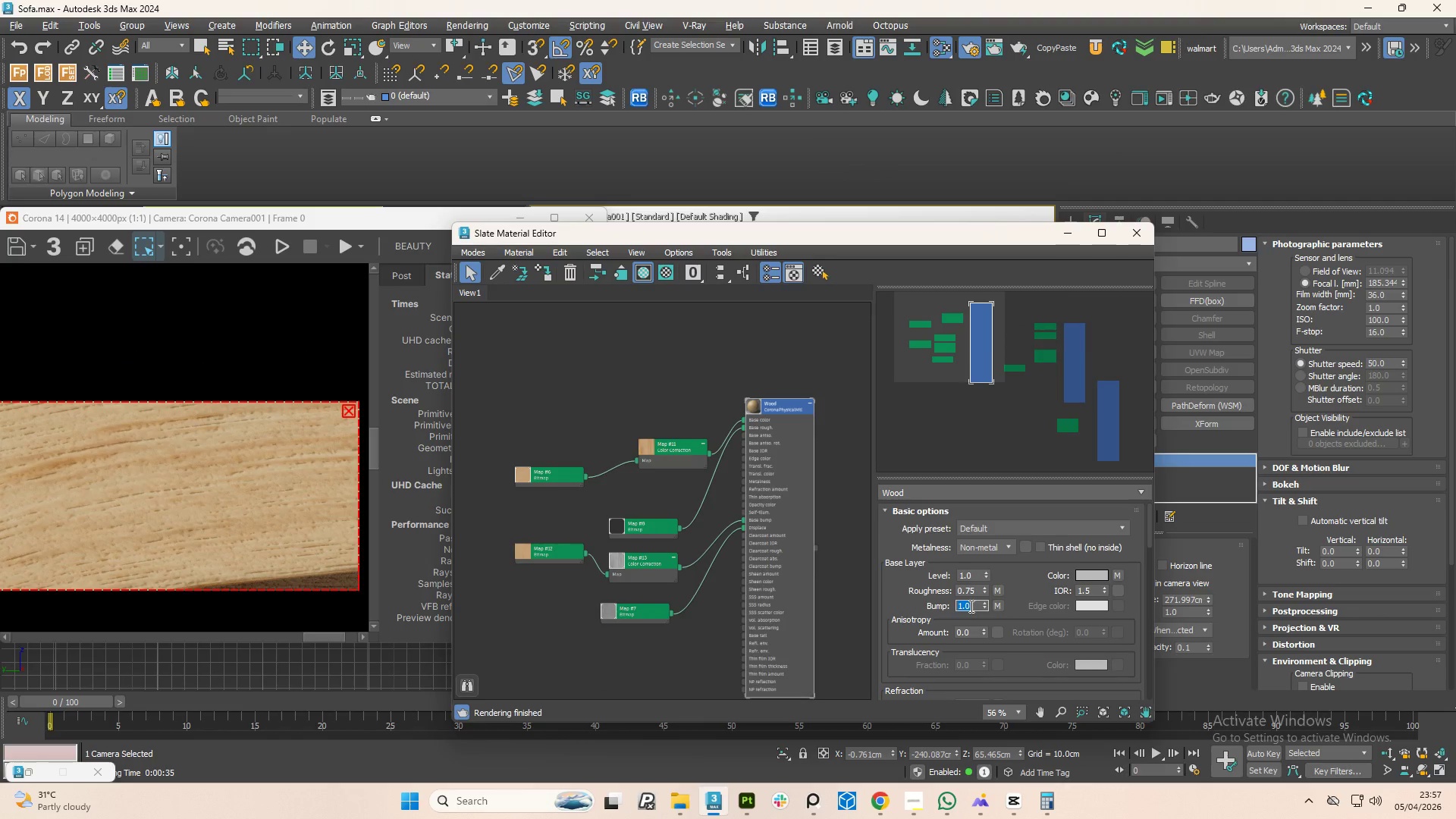 
key(NumpadDecimal)
 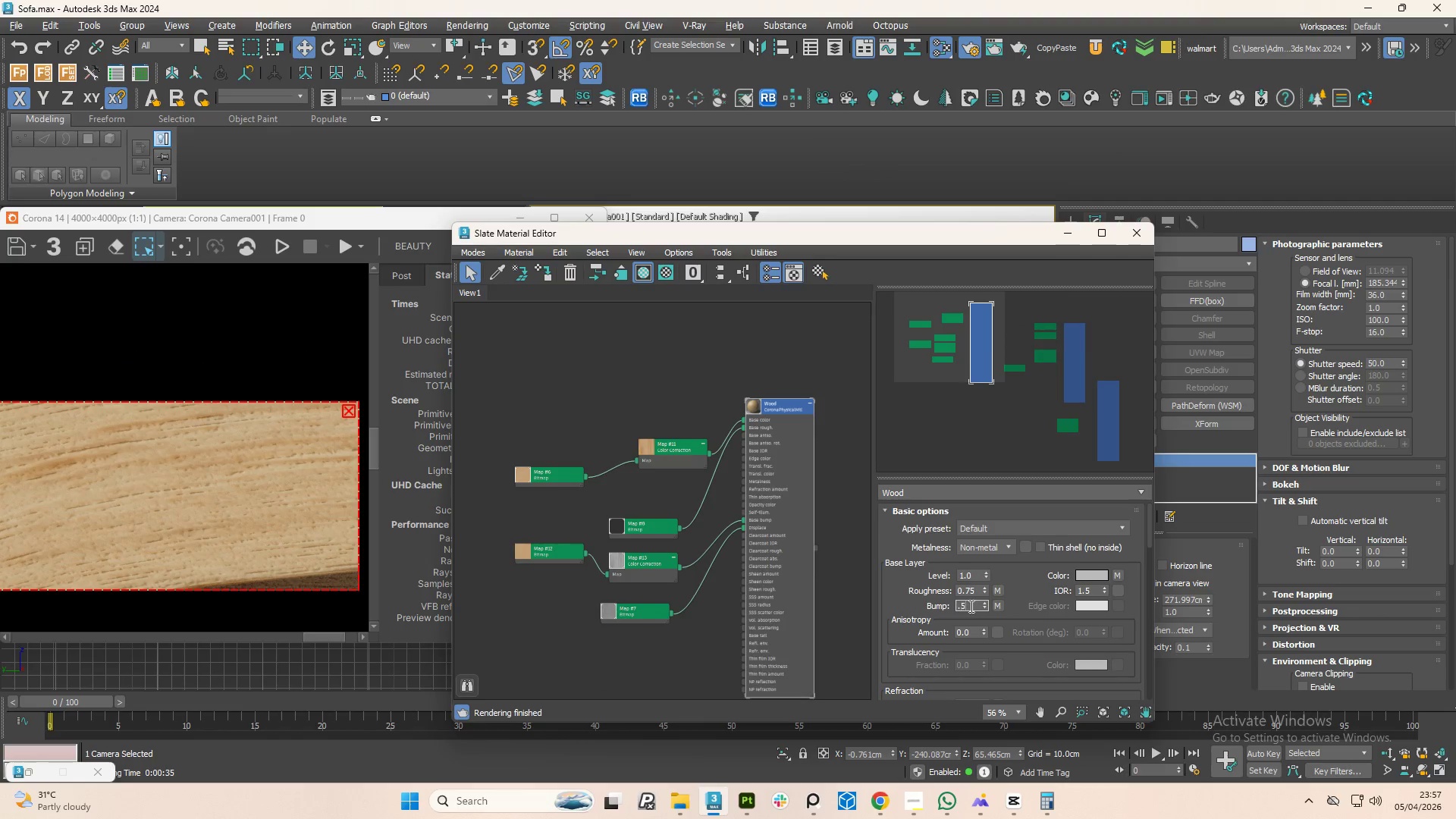 
key(Numpad5)
 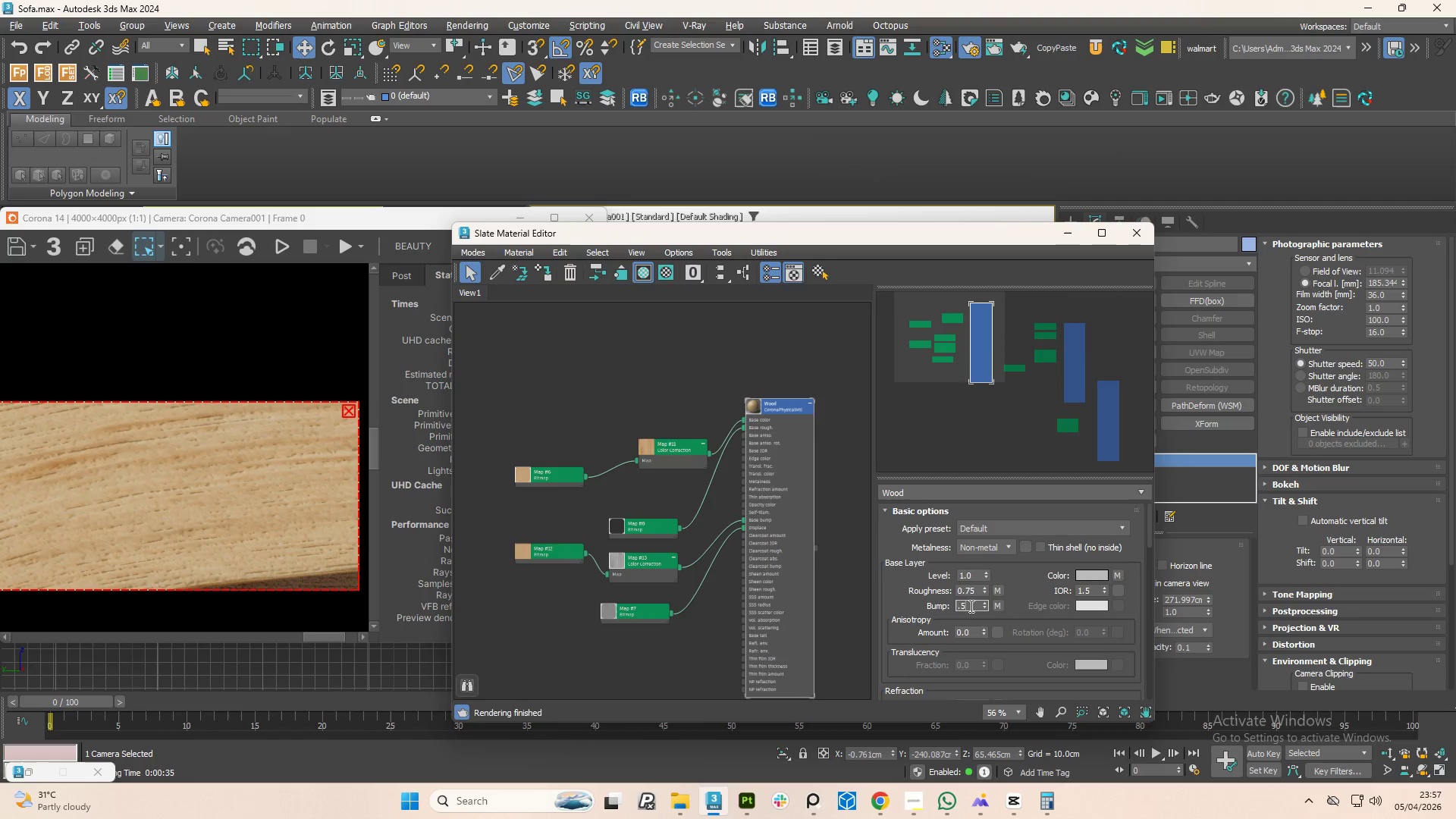 
key(NumpadEnter)
 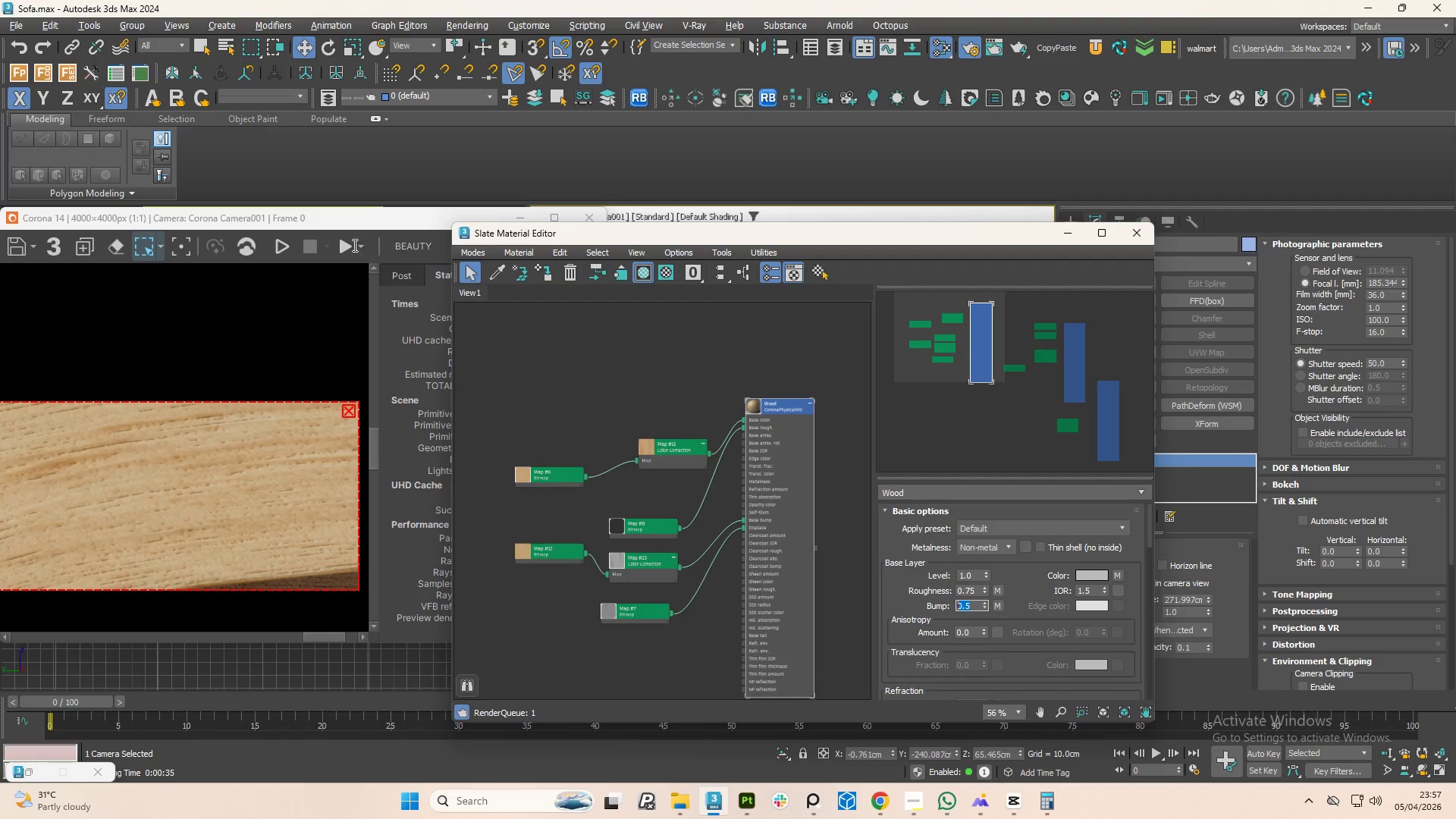 
left_click([334, 246])
 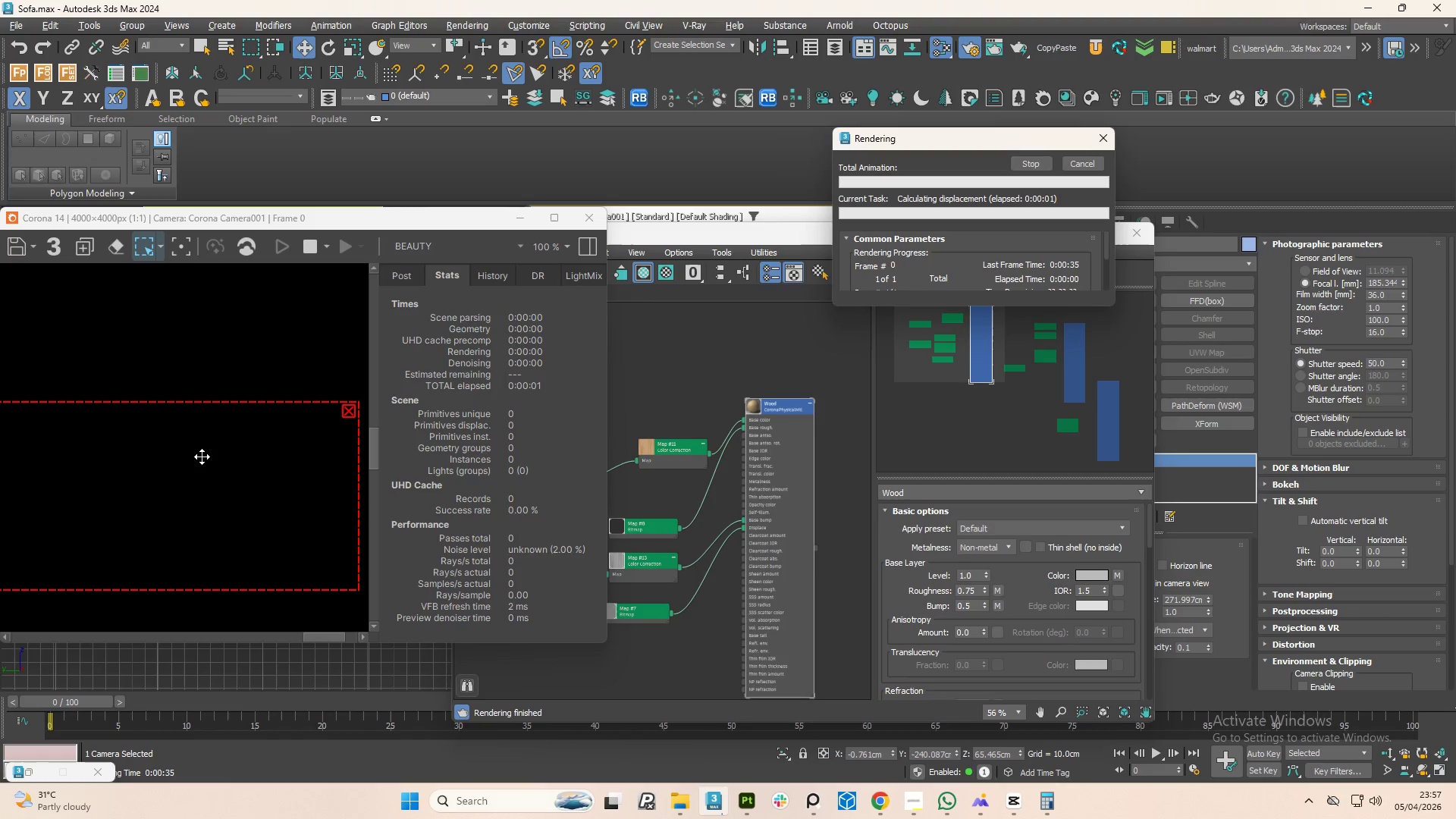 
scroll: coordinate [714, 411], scroll_direction: up, amount: 15.0
 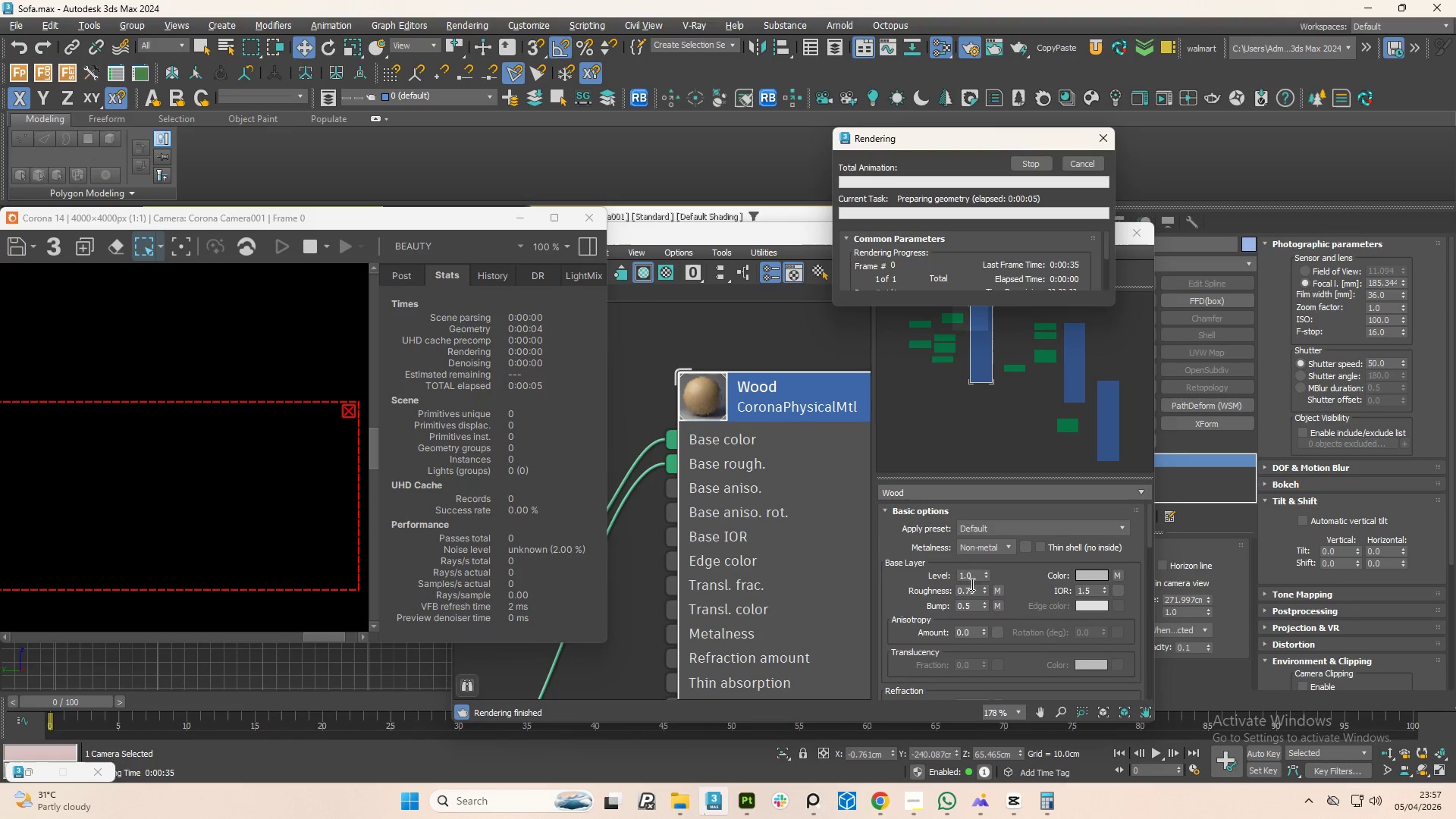 
double_click([979, 588])
 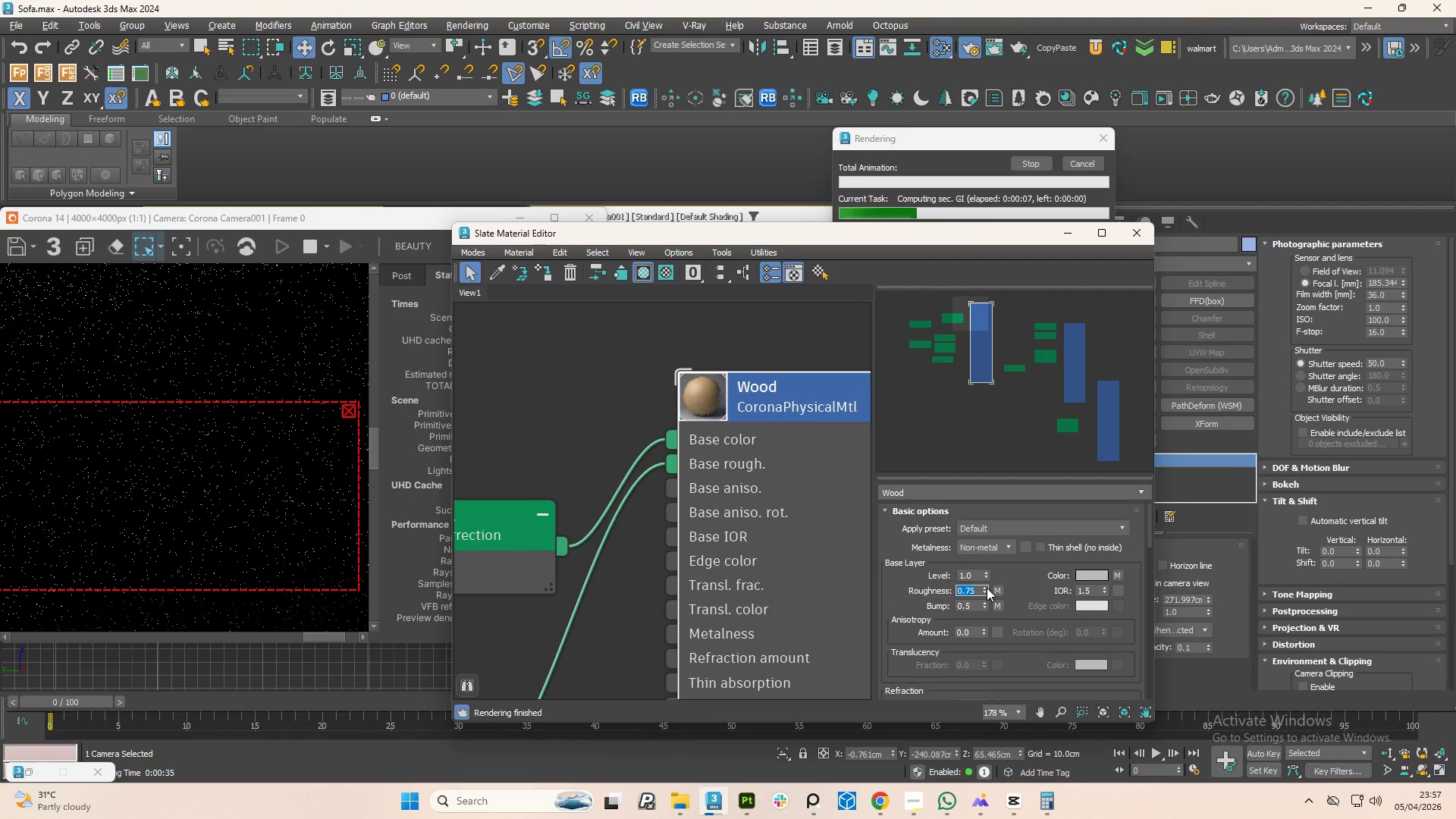 
key(NumpadDecimal)
 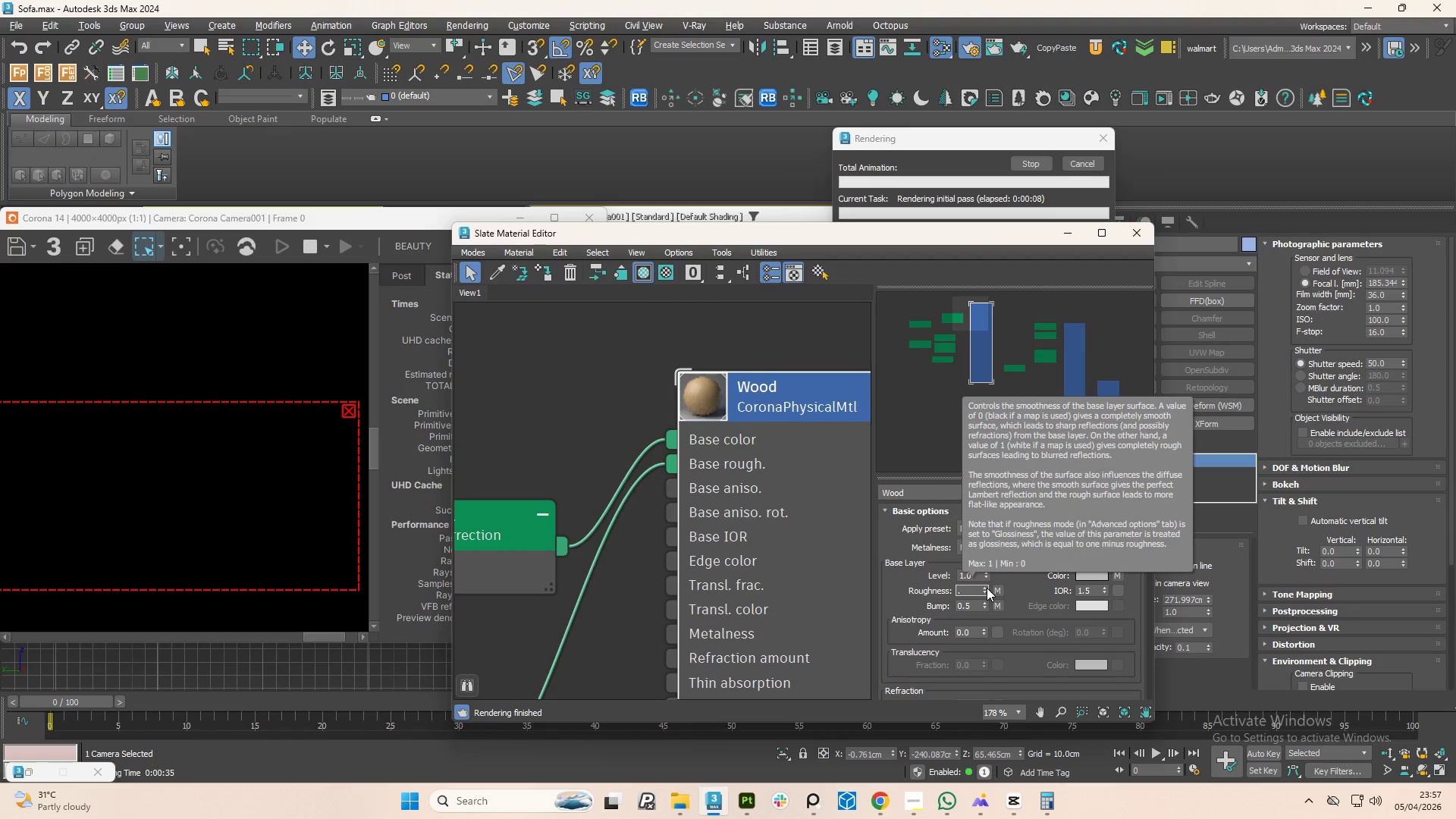 
key(Numpad7)
 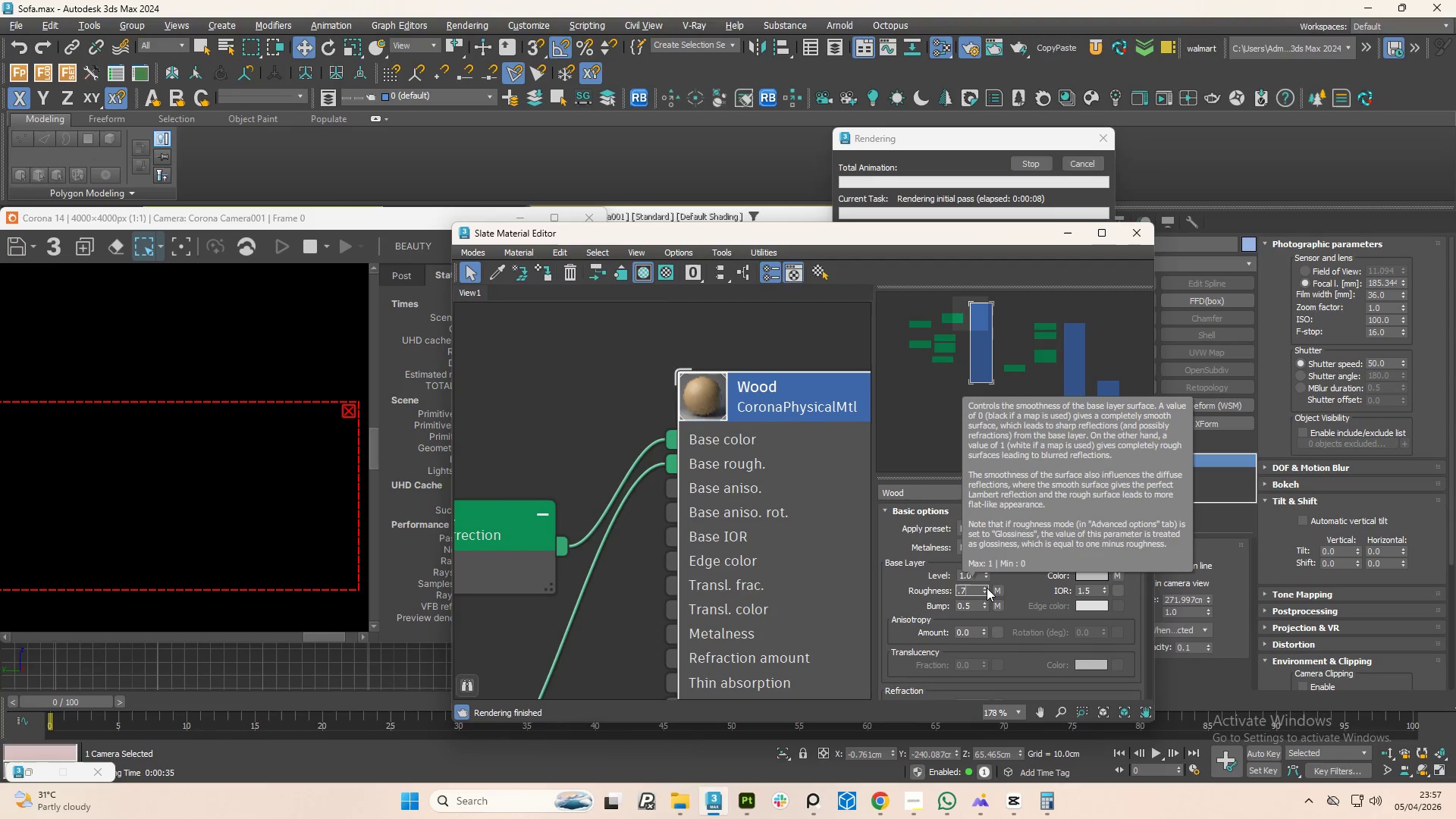 
key(NumpadEnter)
 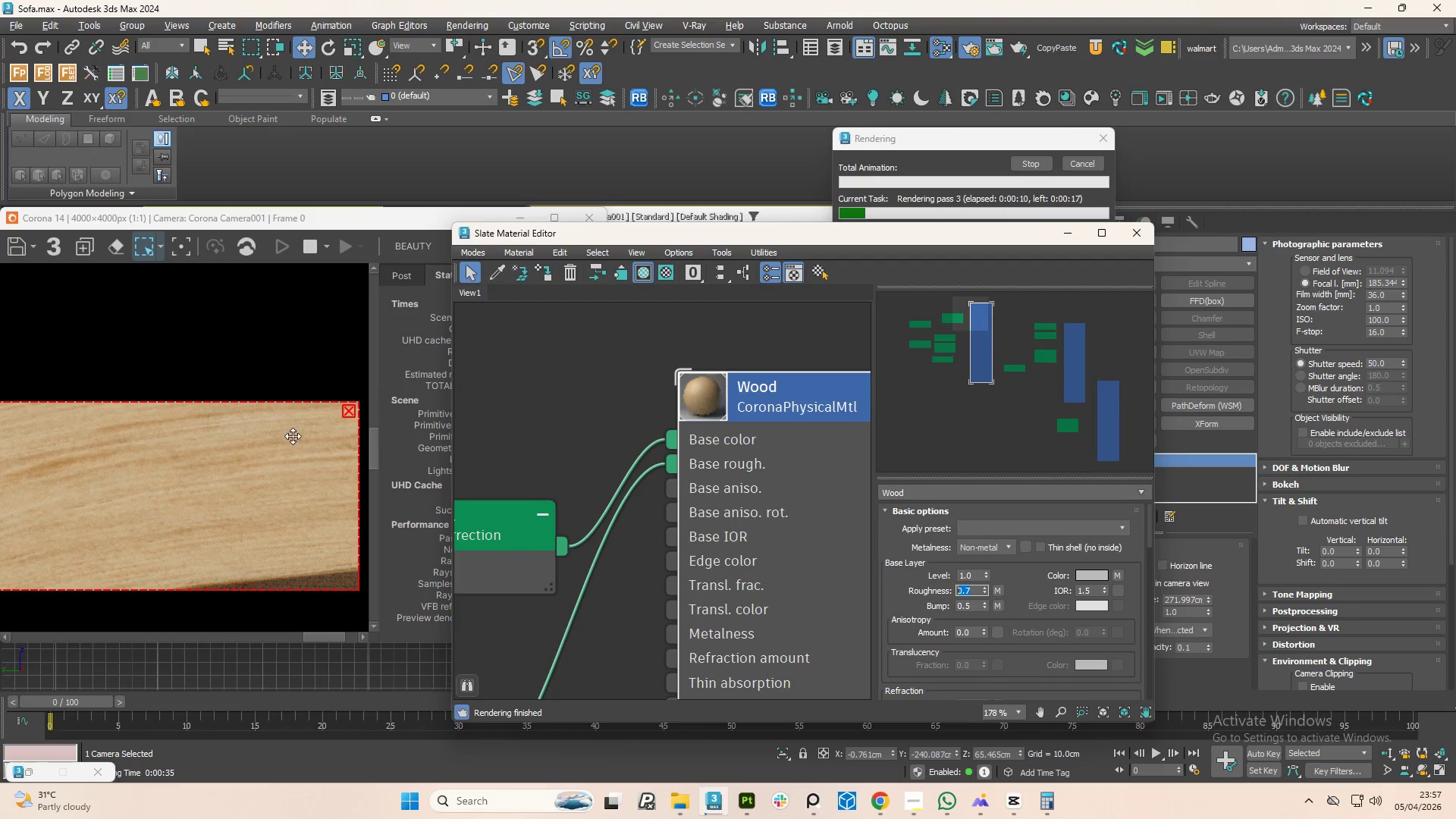 
scroll: coordinate [285, 444], scroll_direction: down, amount: 1.0
 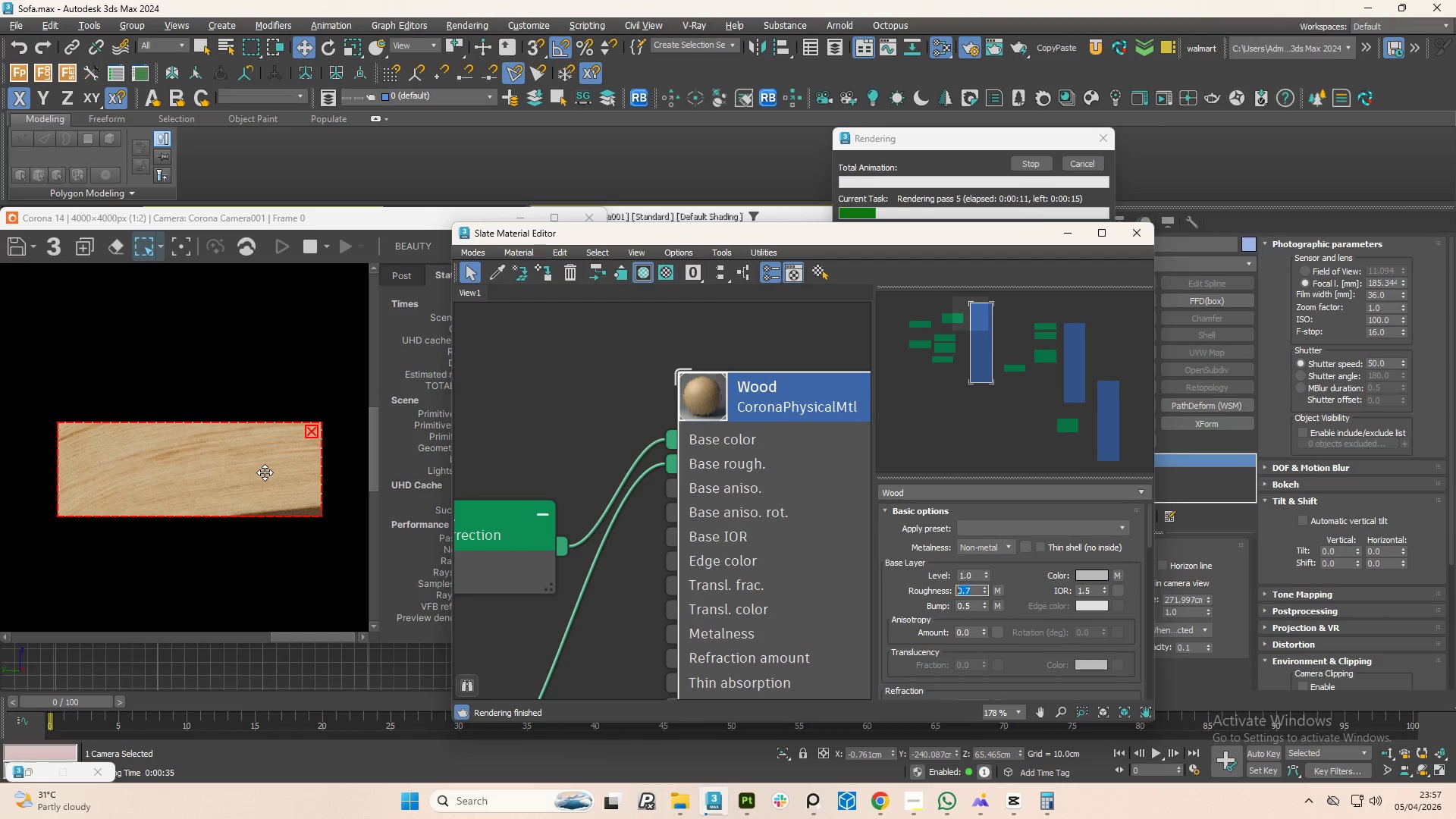 
scroll: coordinate [265, 472], scroll_direction: up, amount: 1.0
 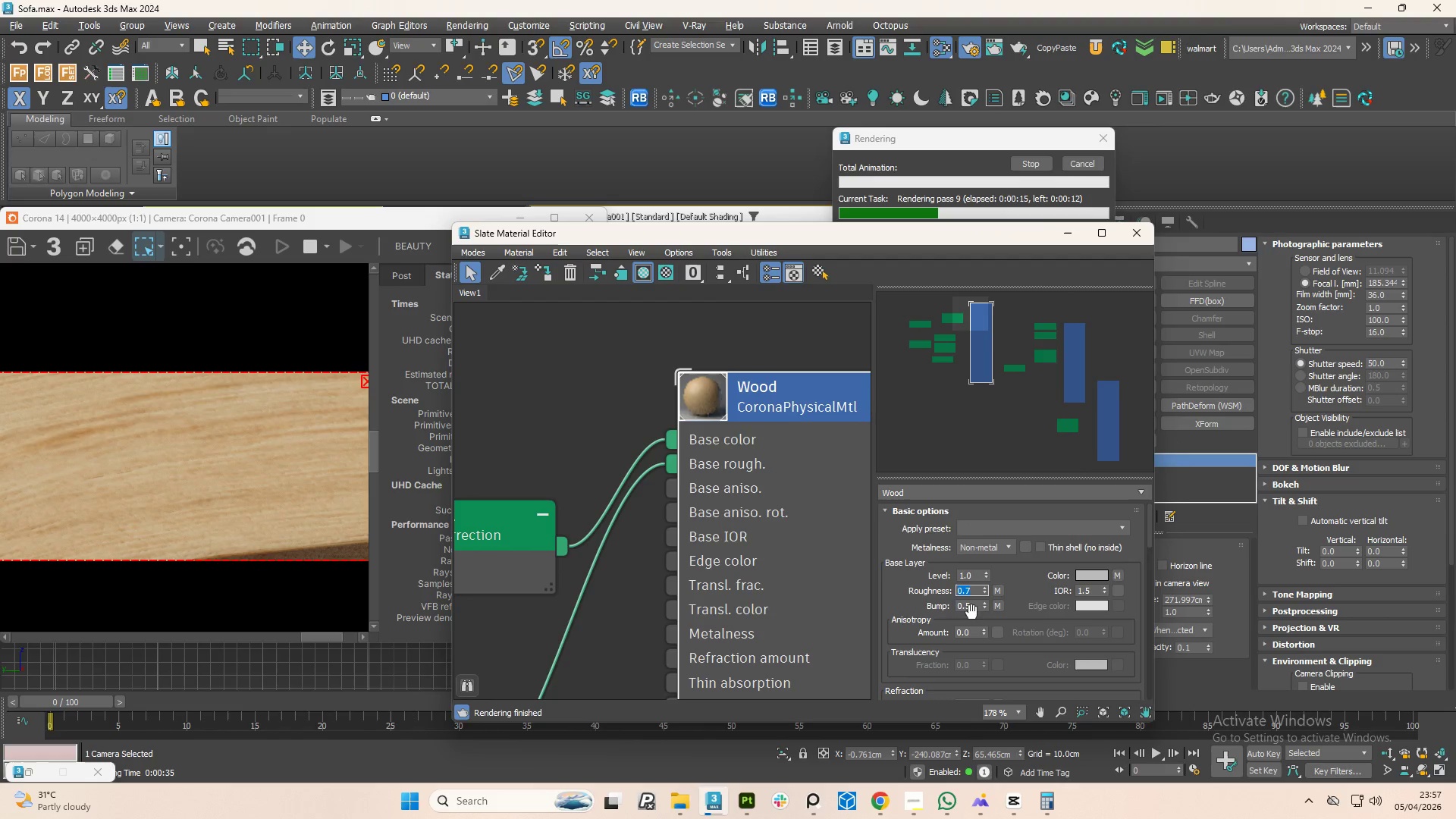 
double_click([974, 610])
 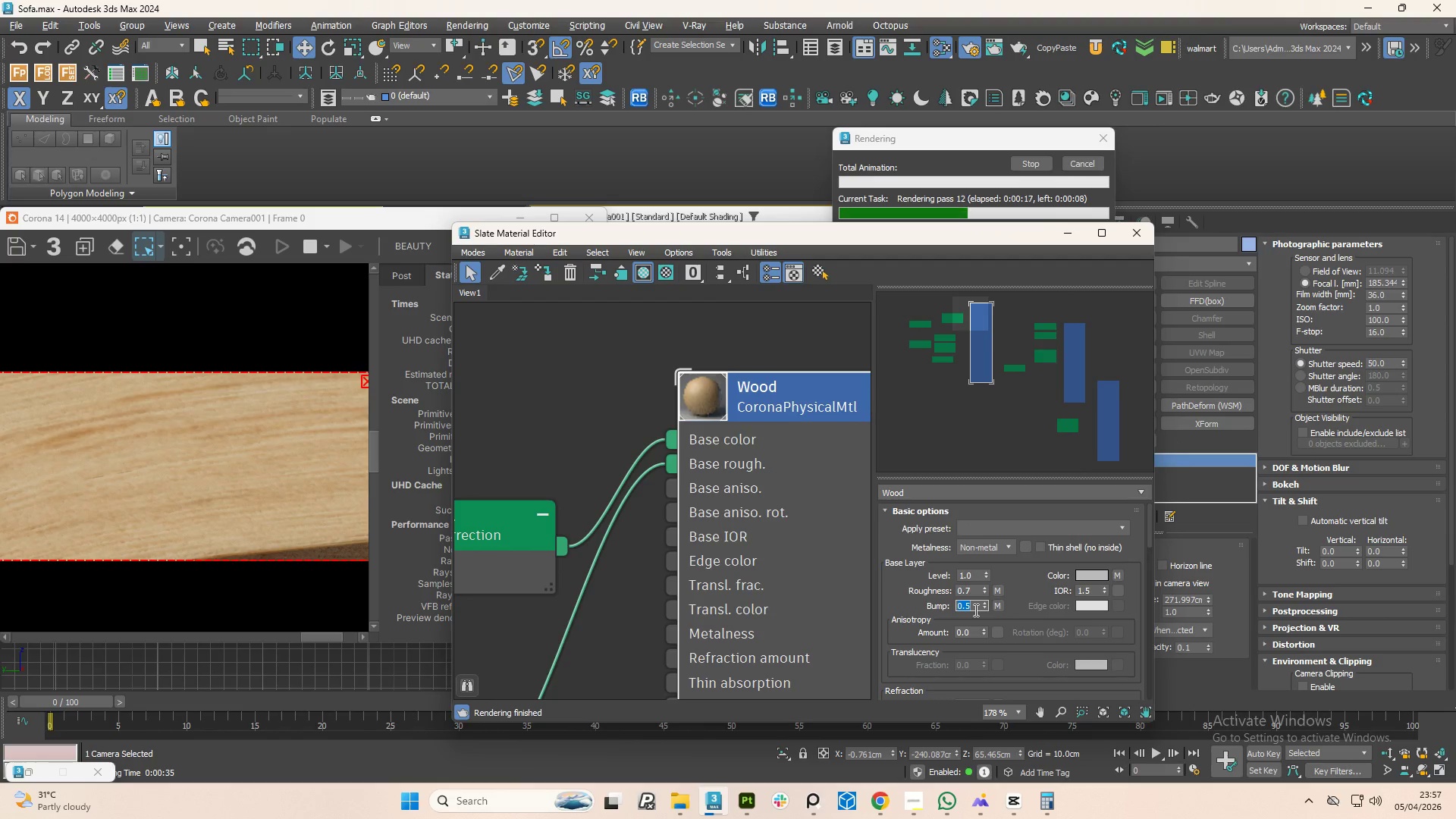 
key(NumpadDecimal)
 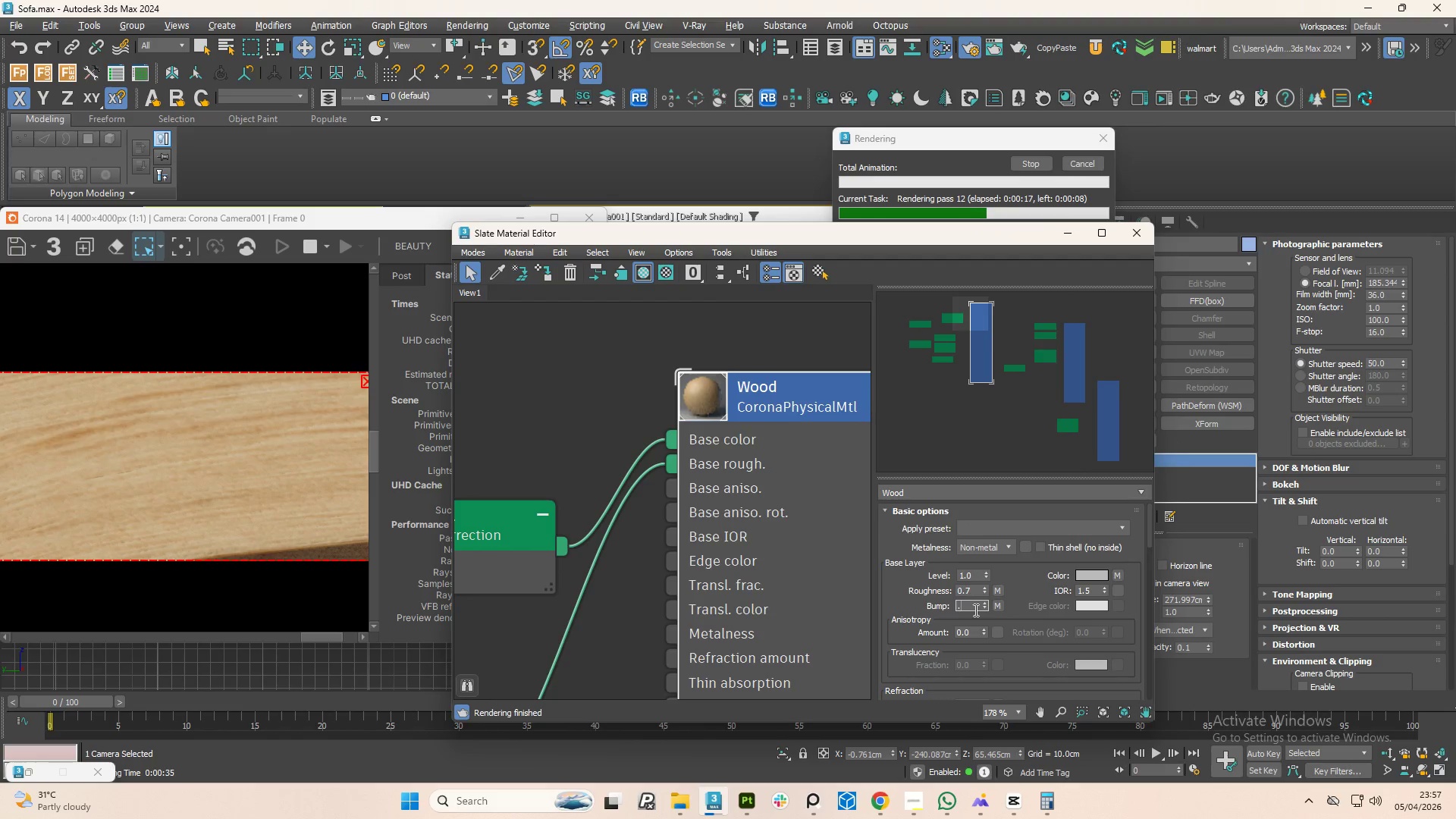 
key(Numpad7)
 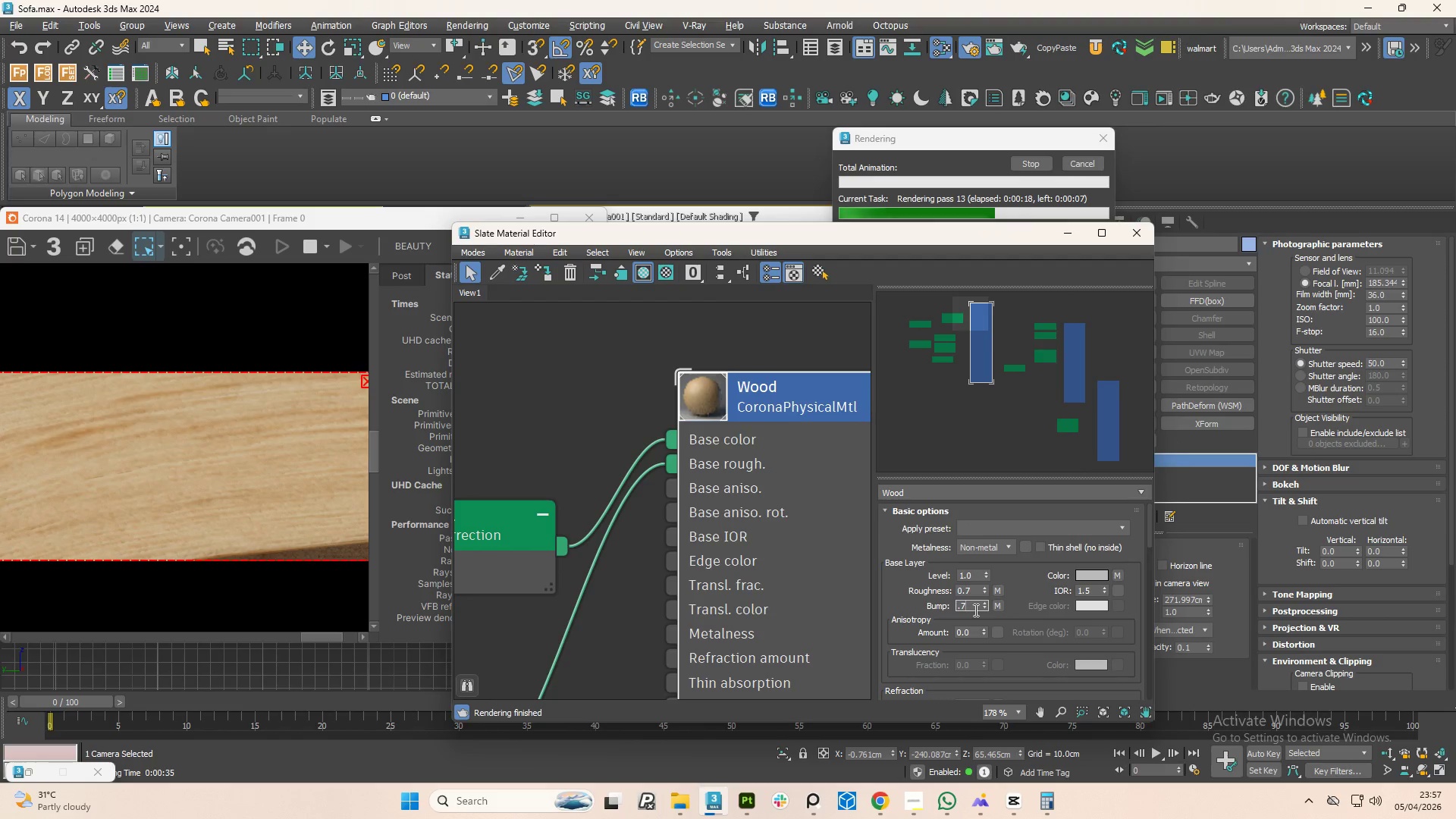 
key(NumpadEnter)
 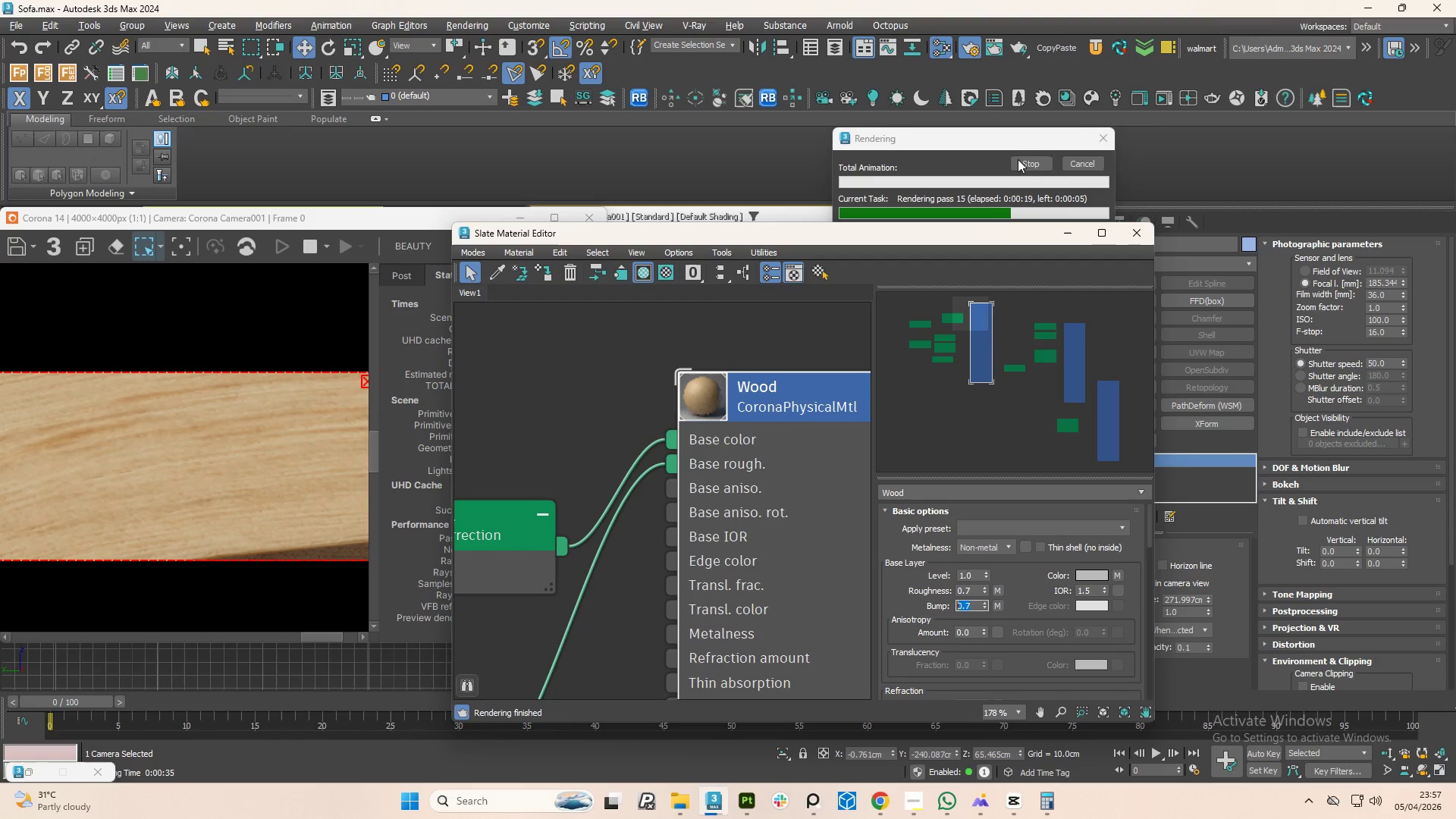 
left_click([1021, 164])
 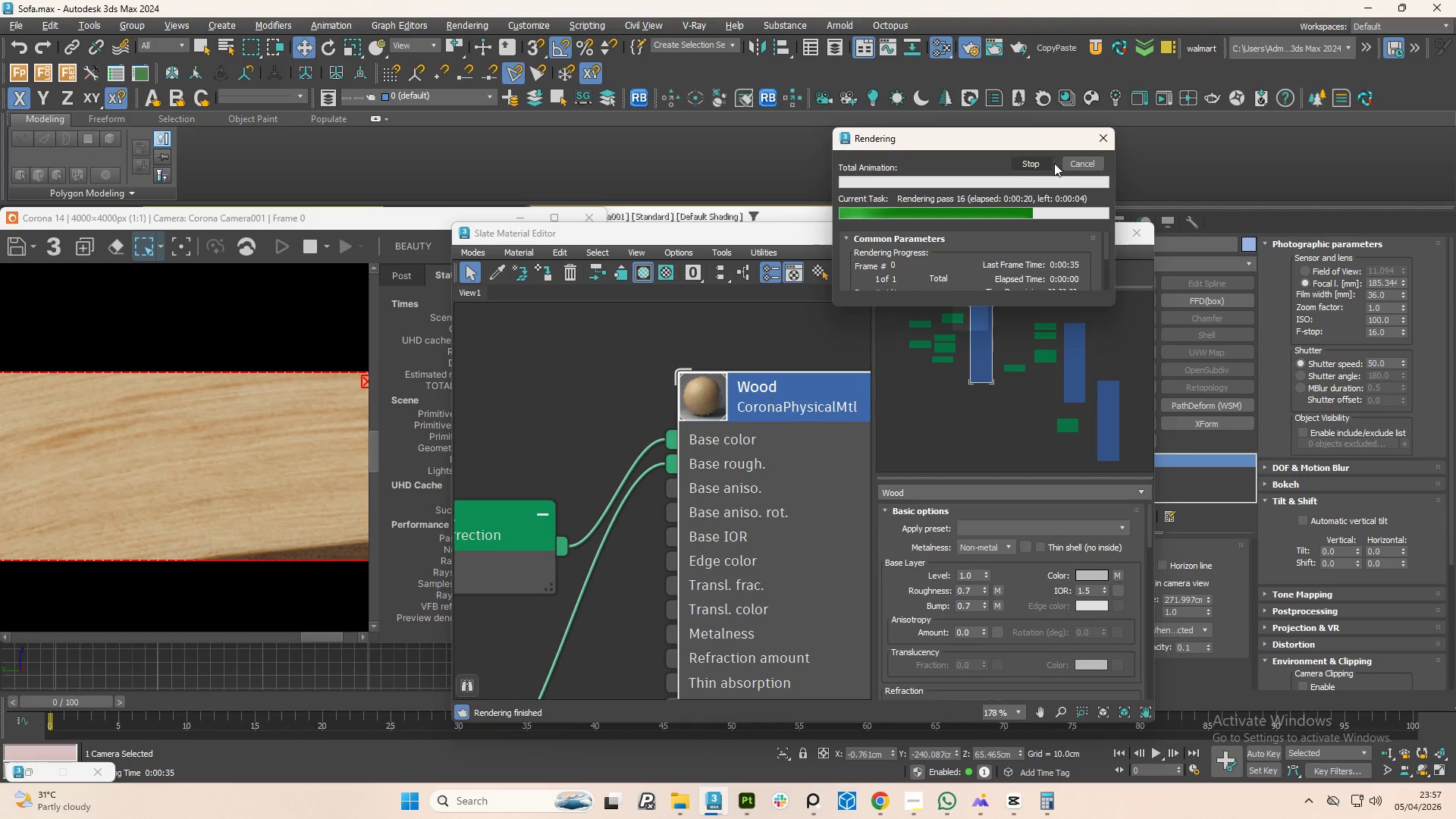 
left_click([1065, 162])
 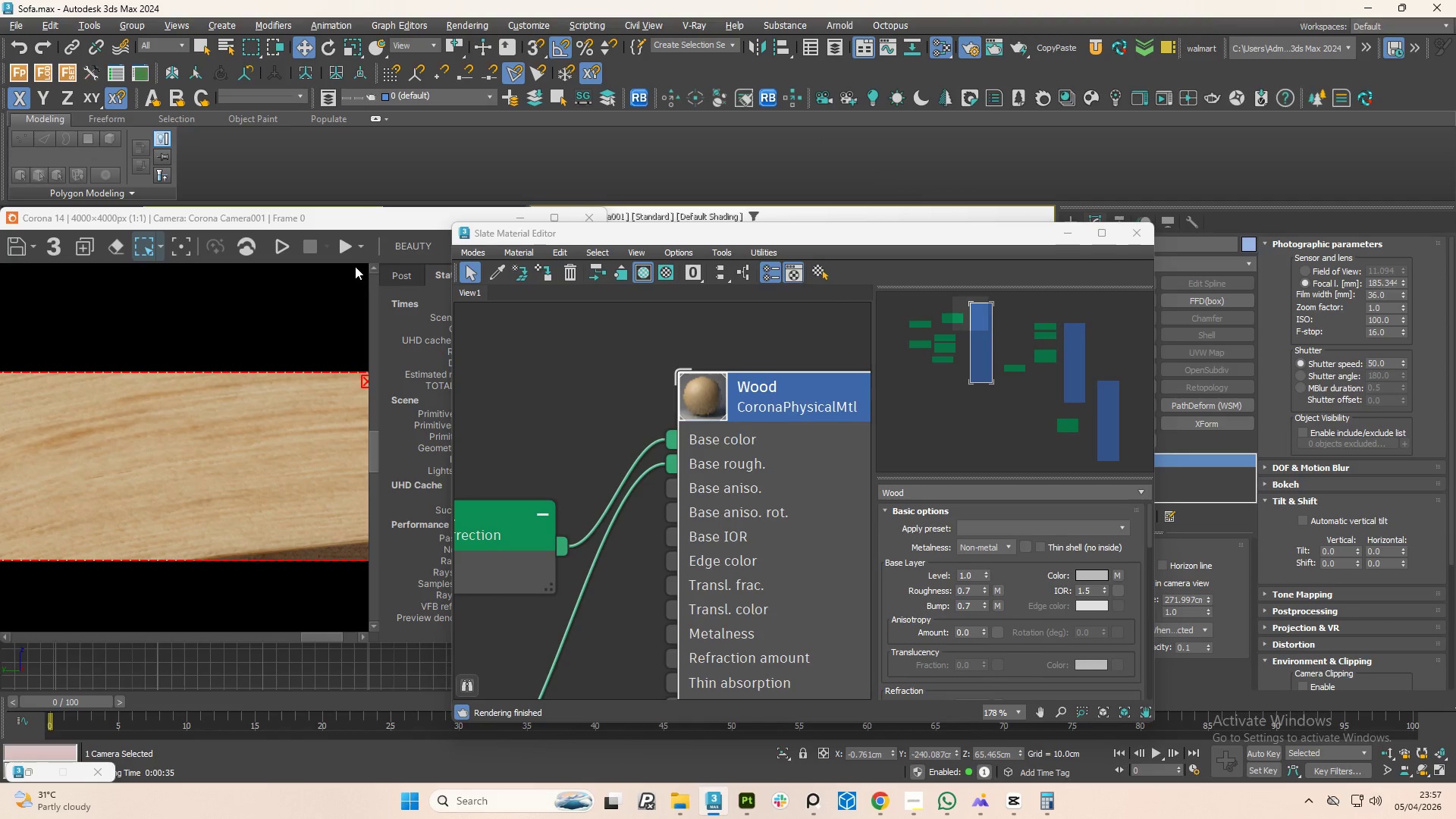 
left_click([350, 249])
 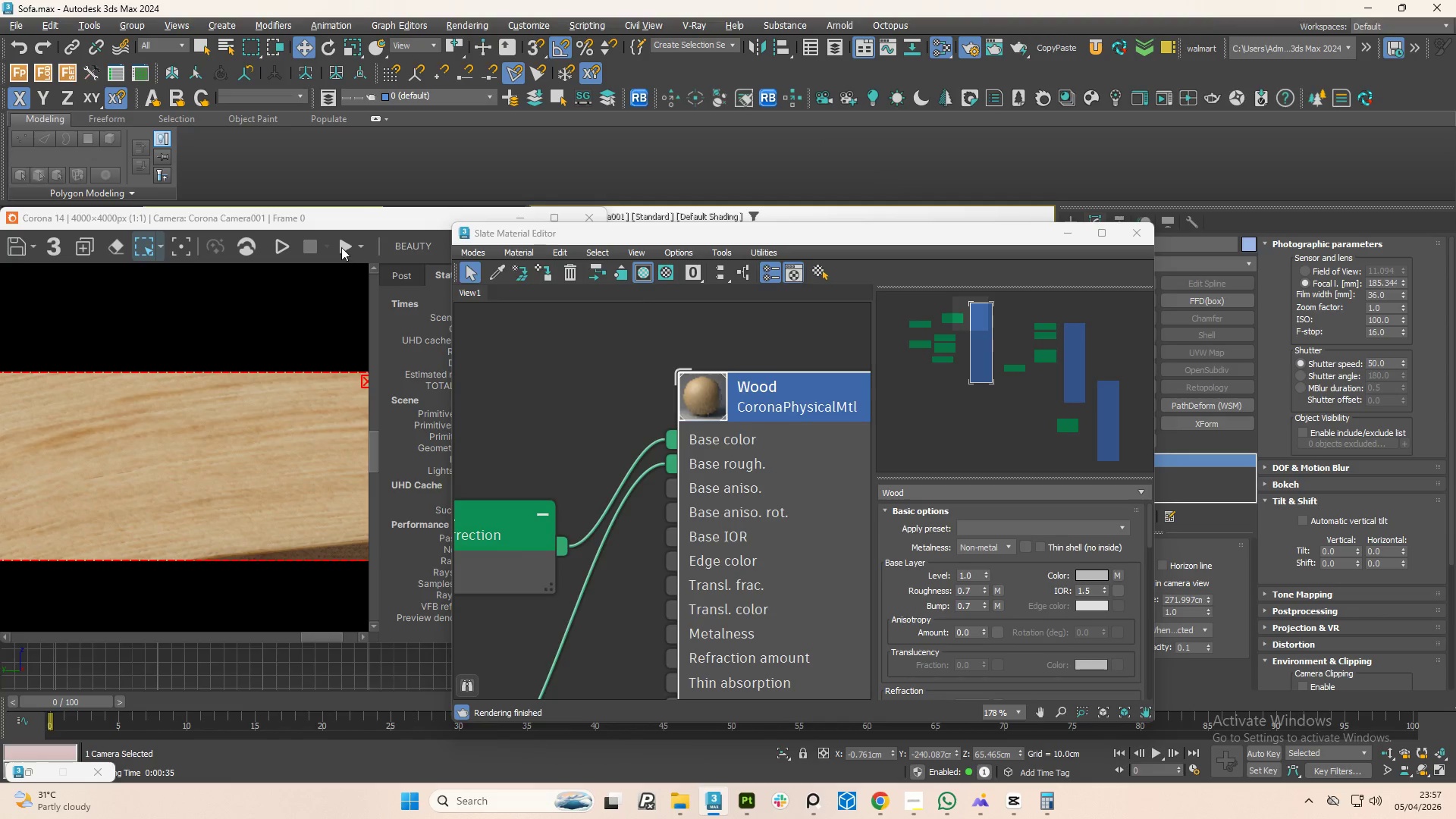 
left_click([341, 247])
 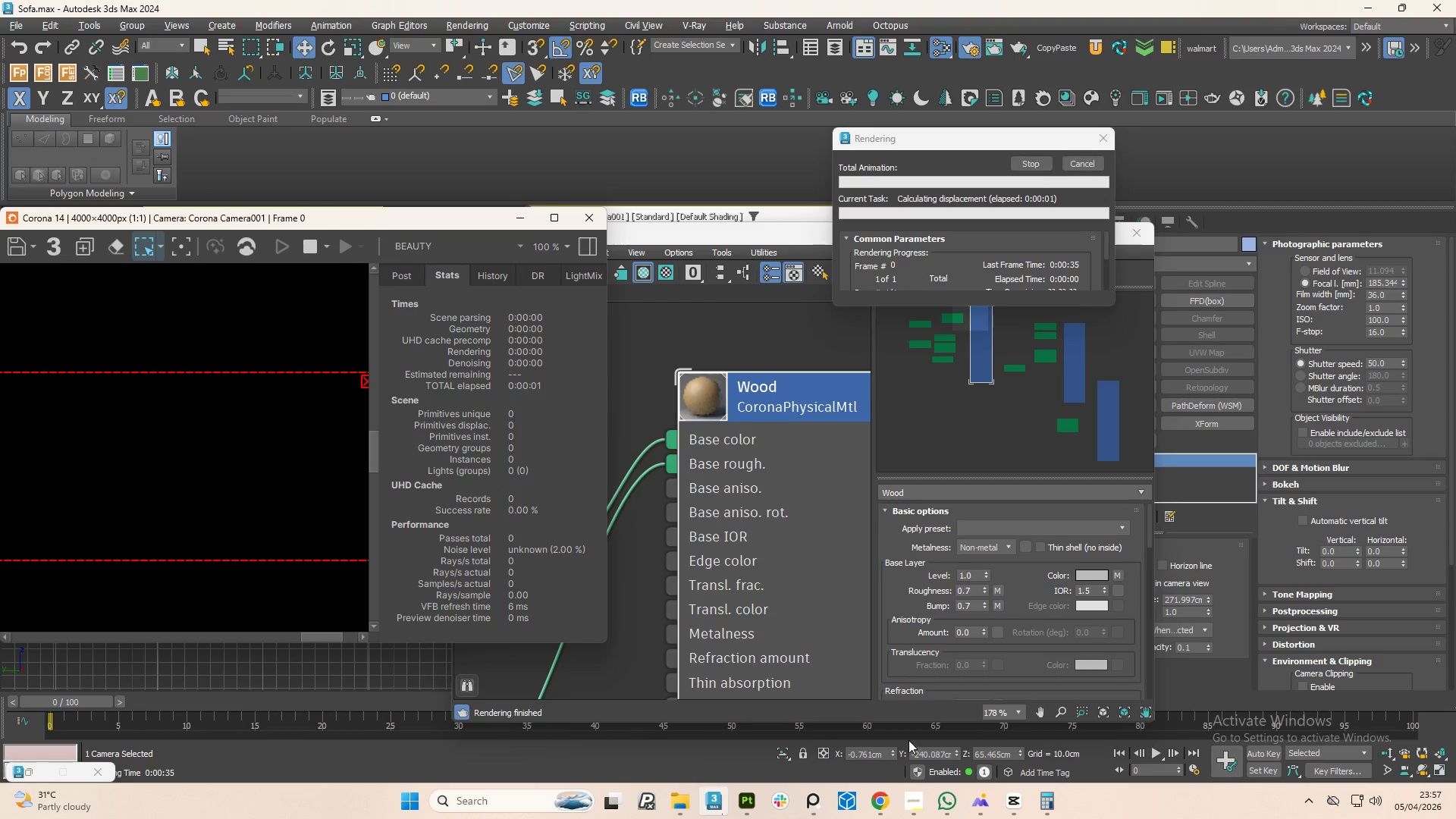 
left_click([893, 803])
 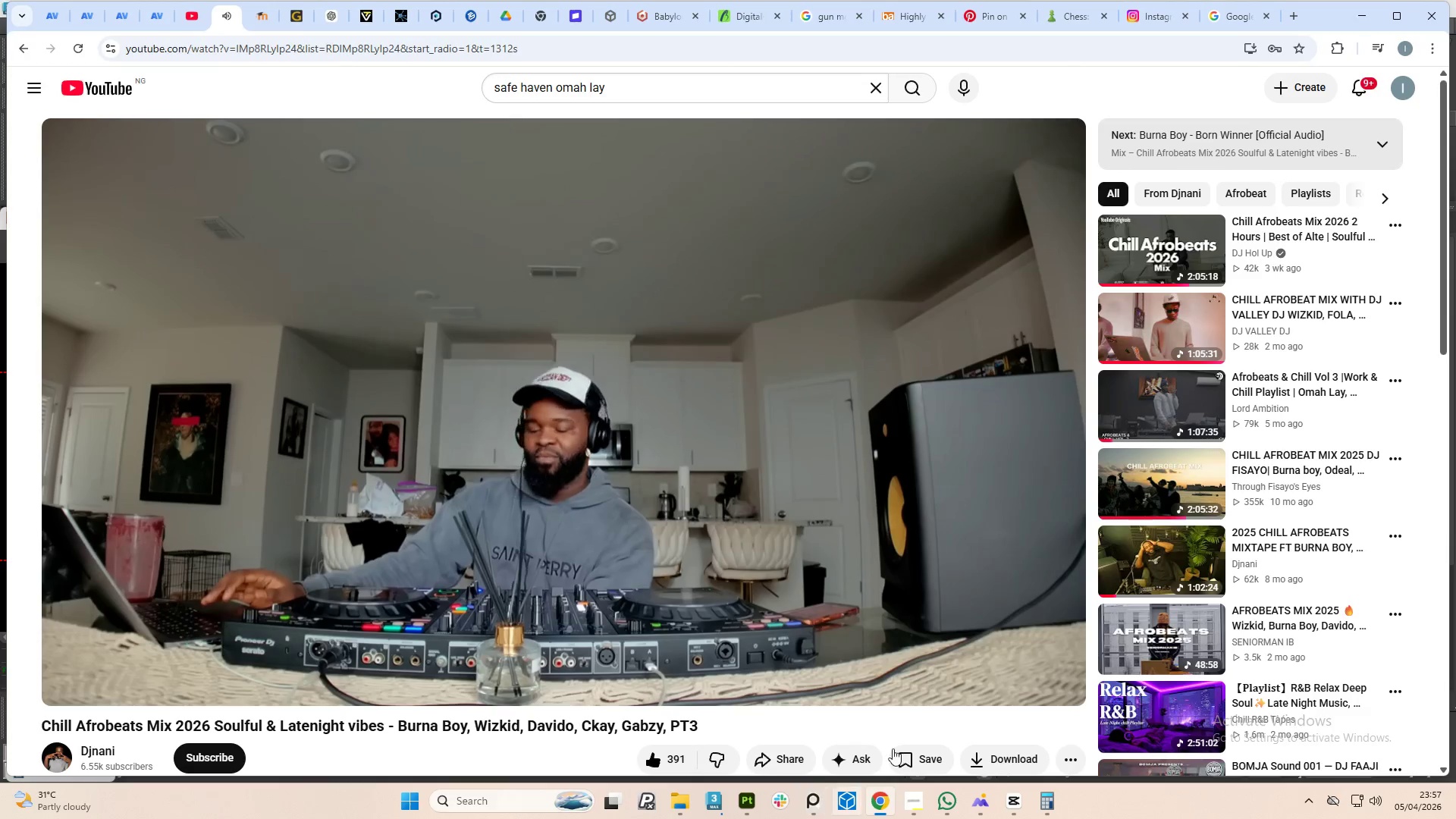 
left_click([1166, 268])
 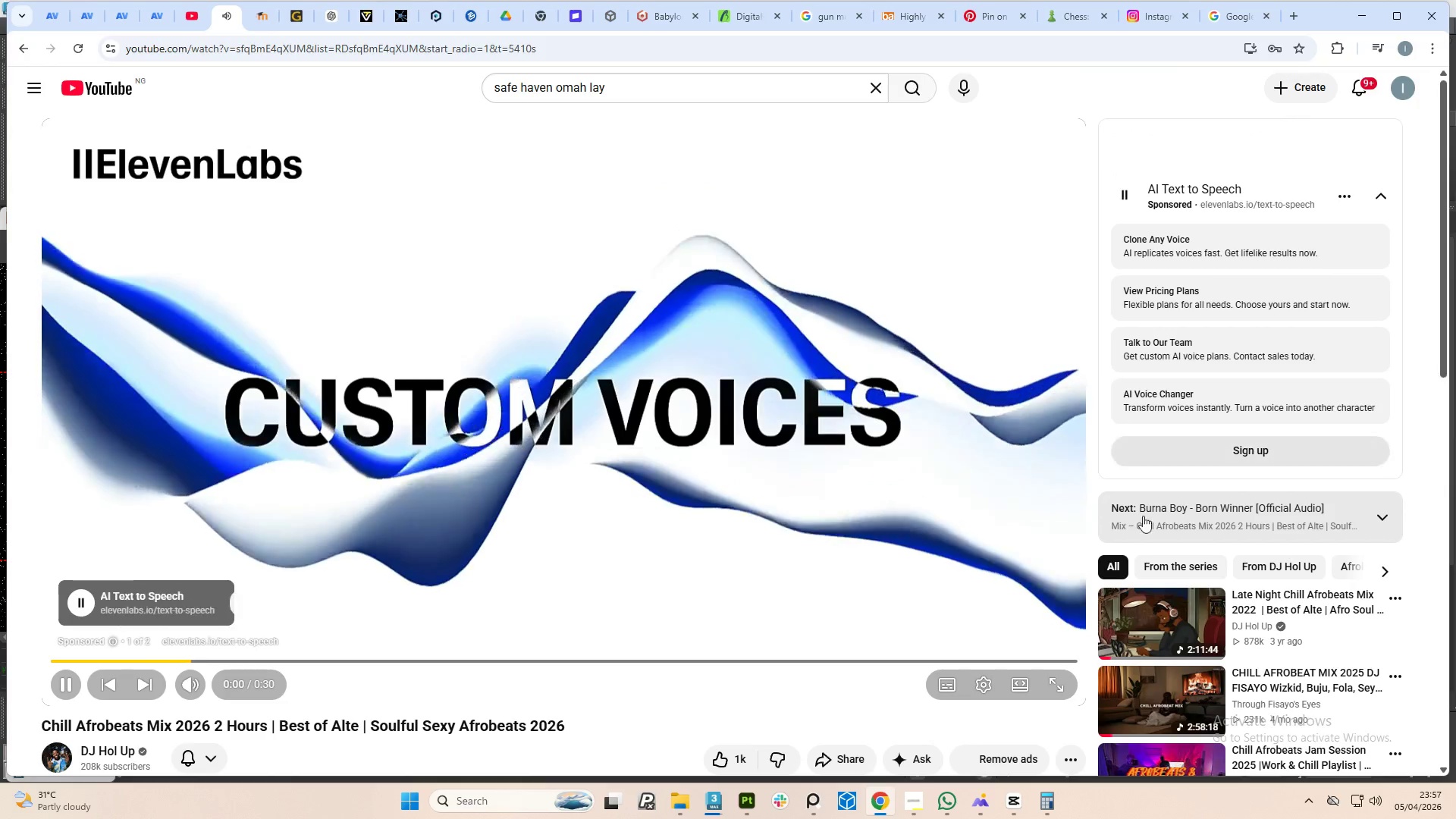 
scroll: coordinate [1144, 602], scroll_direction: down, amount: 2.0
 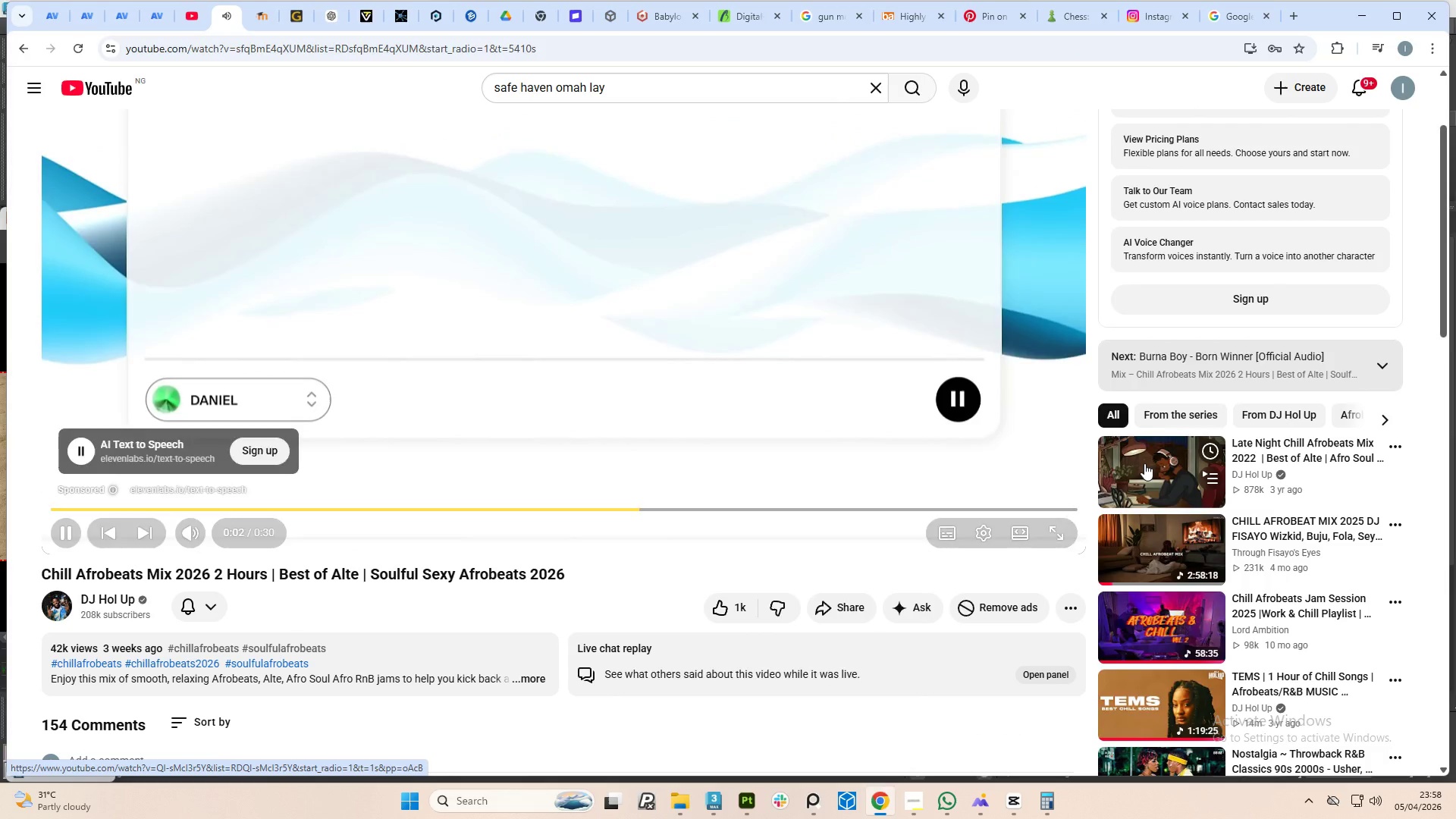 
double_click([1144, 462])
 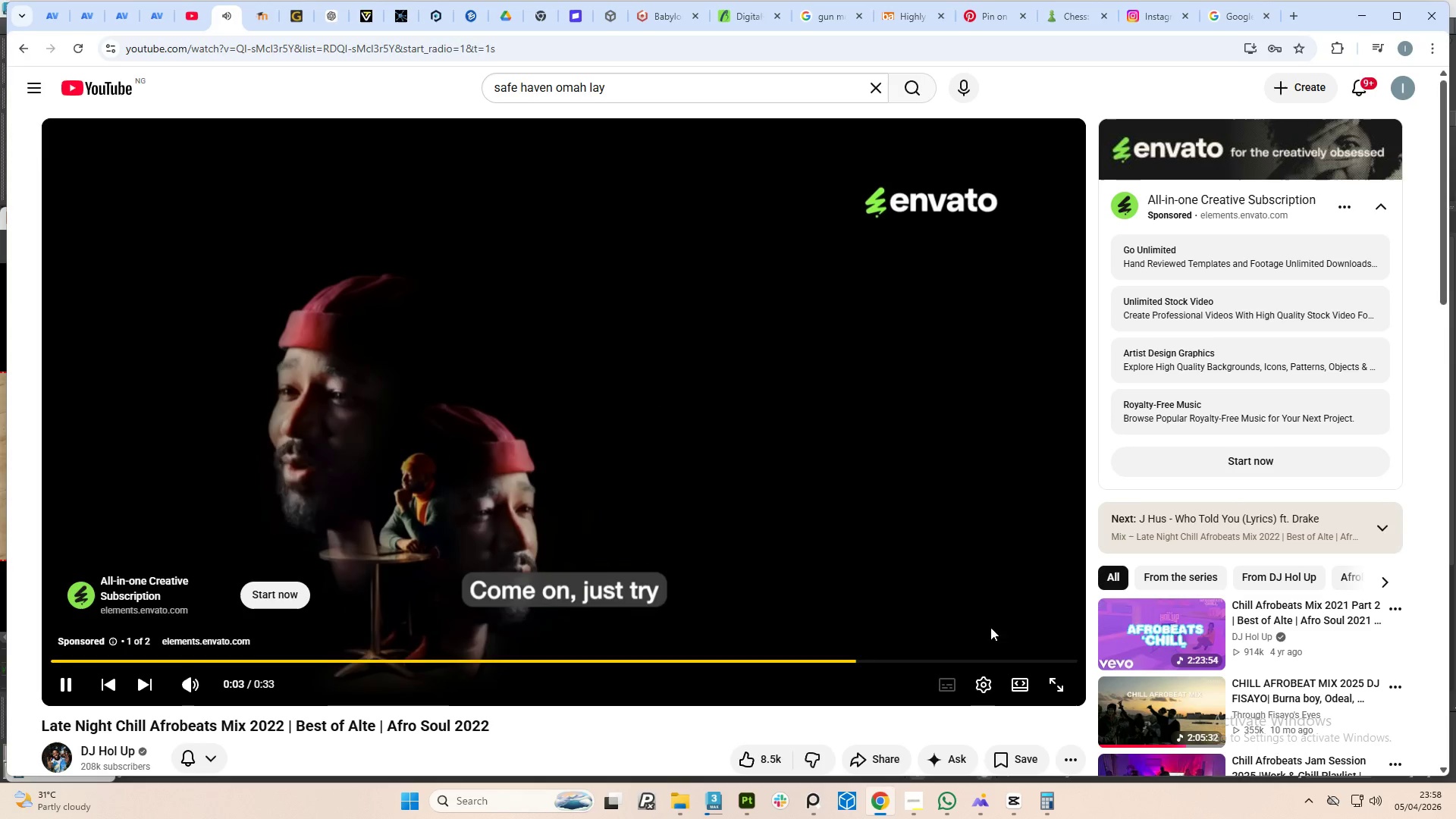 
wait(6.58)
 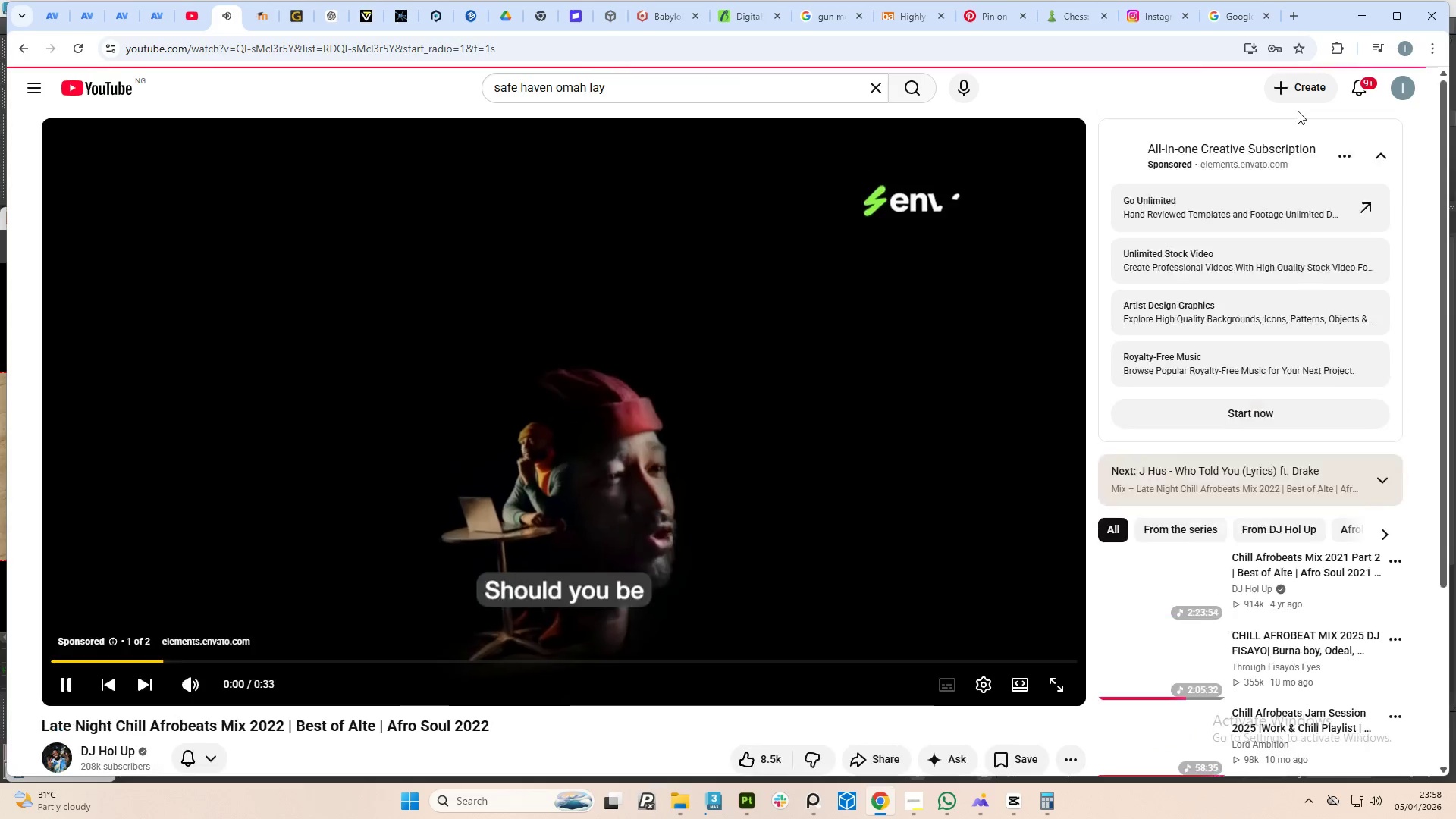 
left_click([1039, 644])
 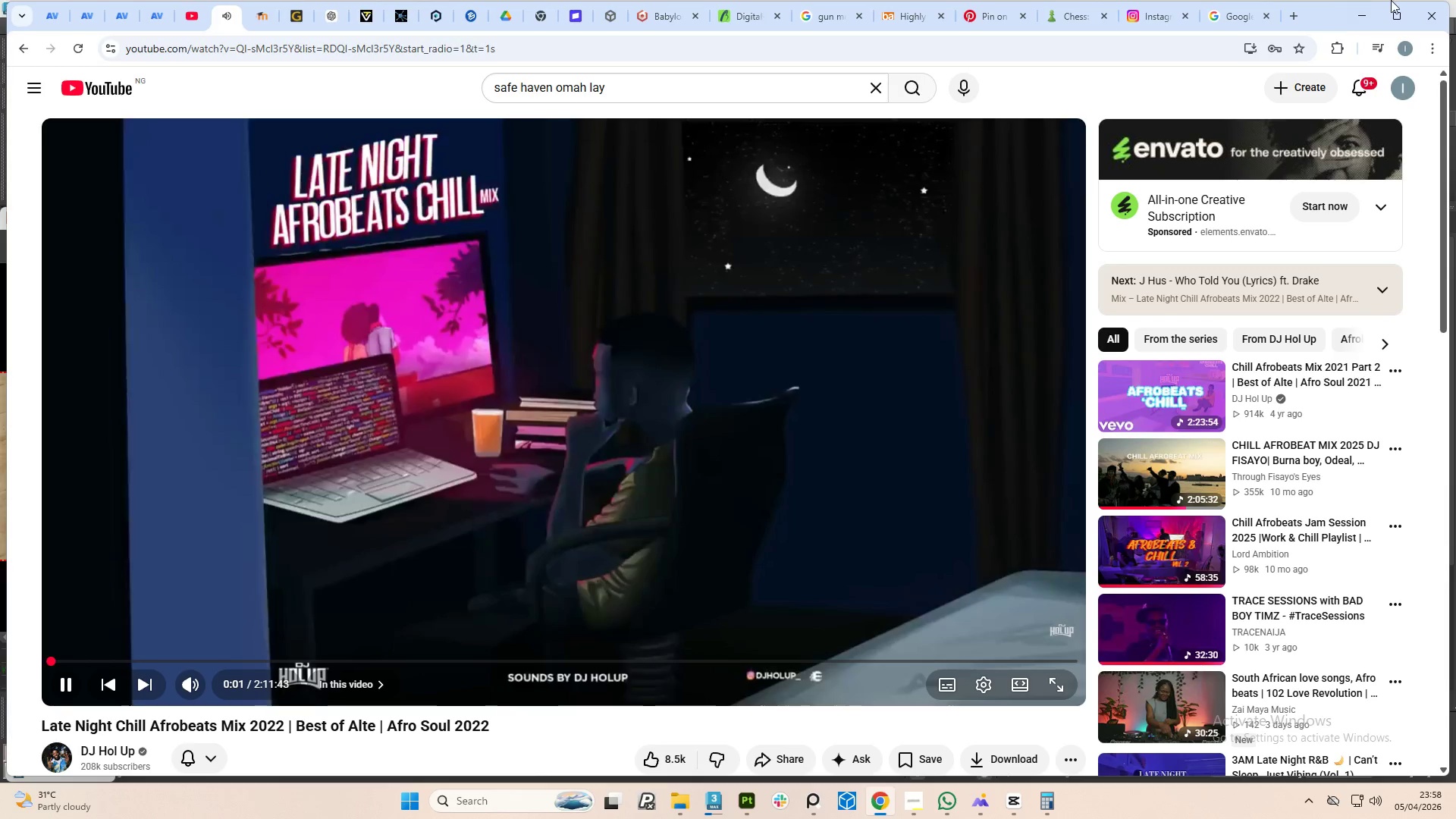 
left_click([1367, 15])
 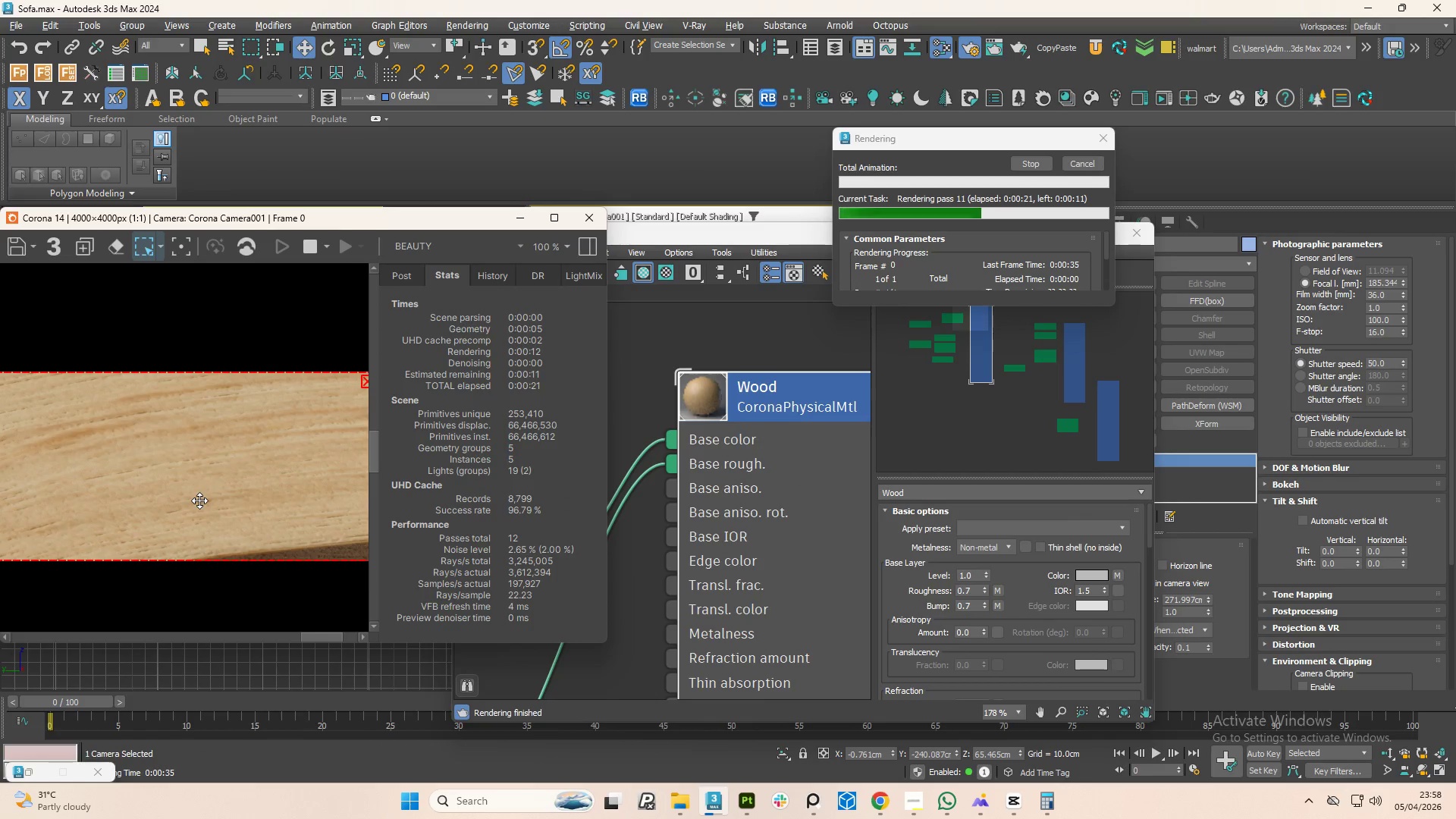 
scroll: coordinate [199, 500], scroll_direction: none, amount: 0.0
 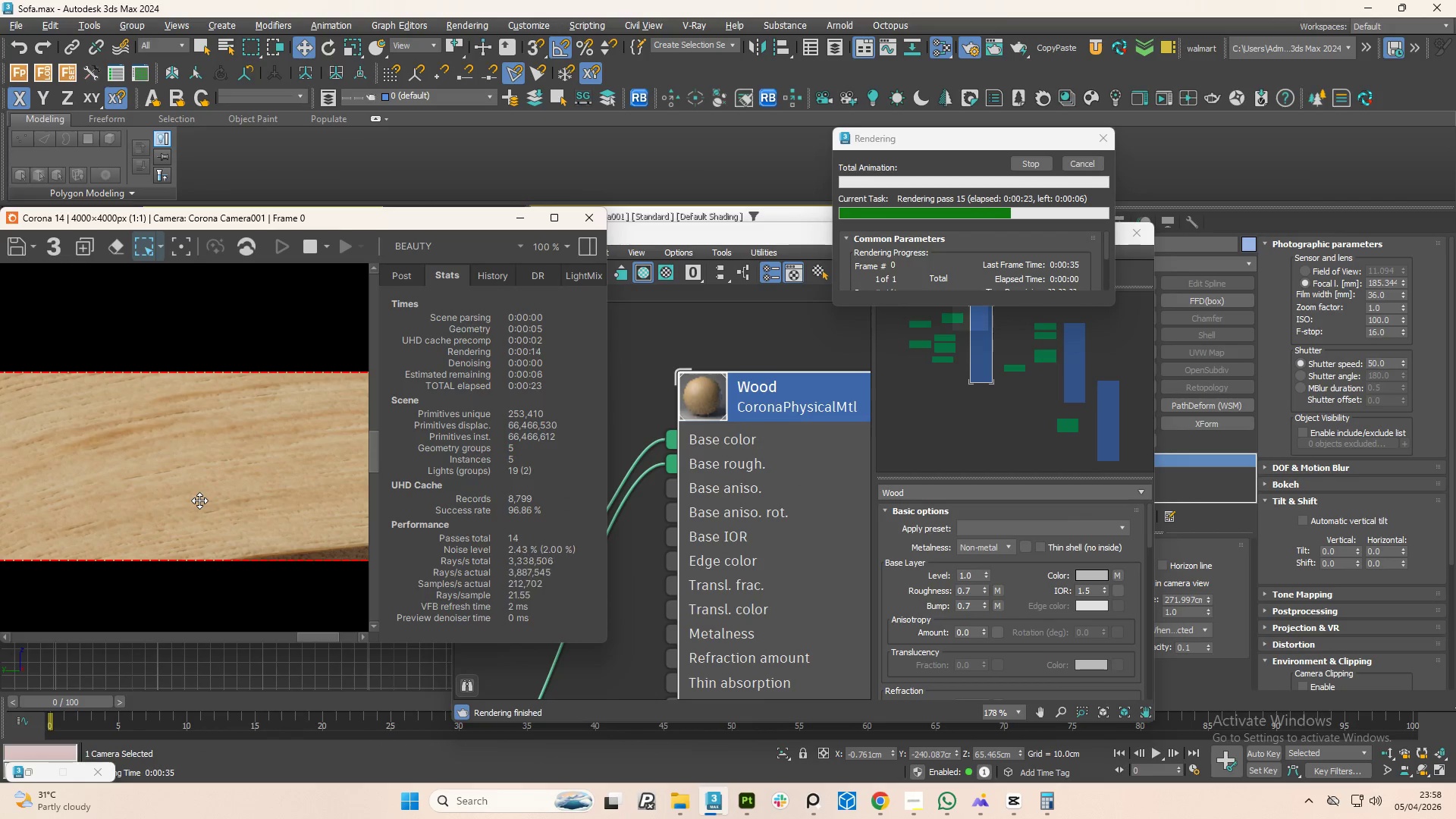 
scroll: coordinate [199, 502], scroll_direction: down, amount: 1.0
 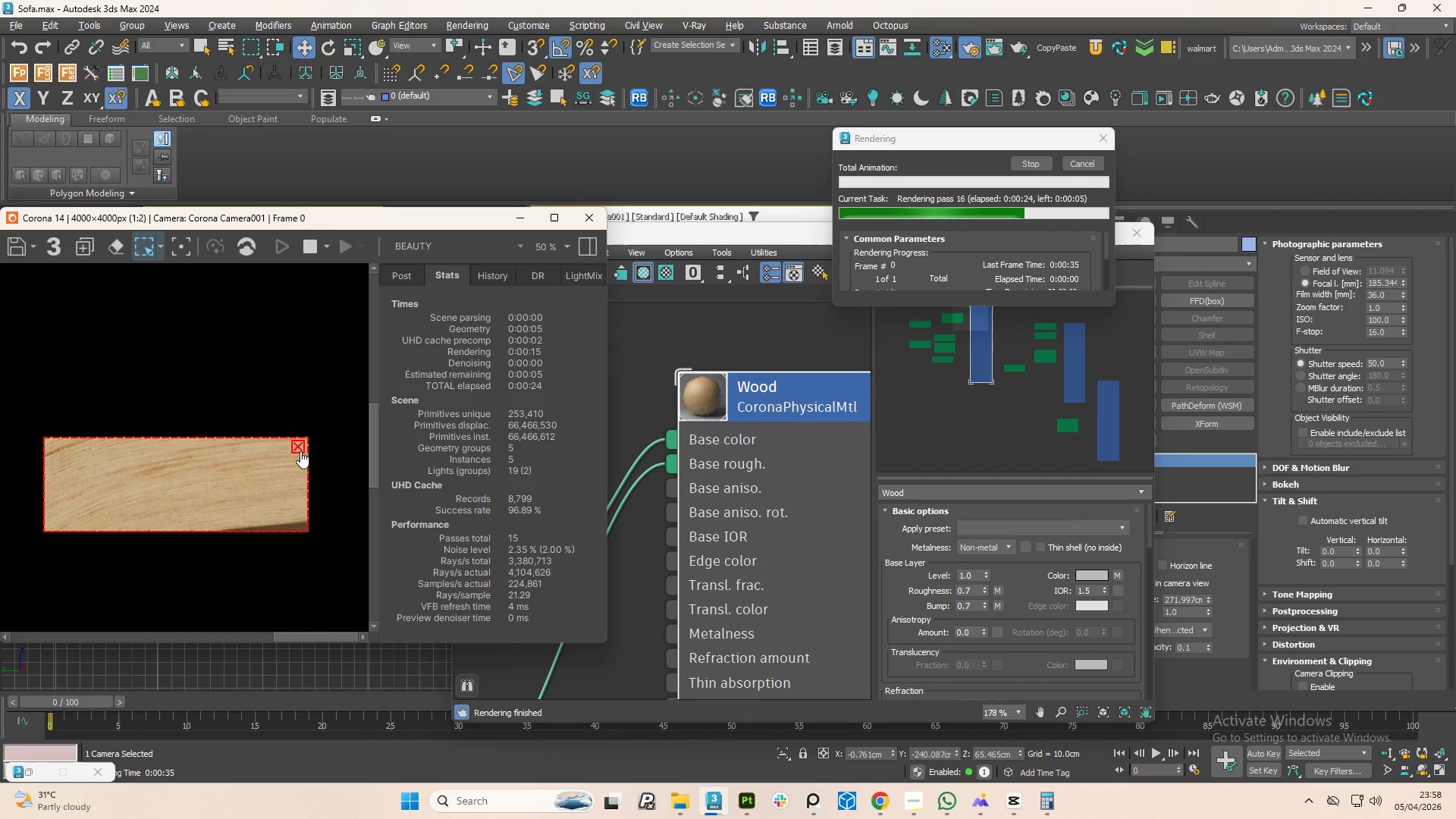 
left_click([297, 447])
 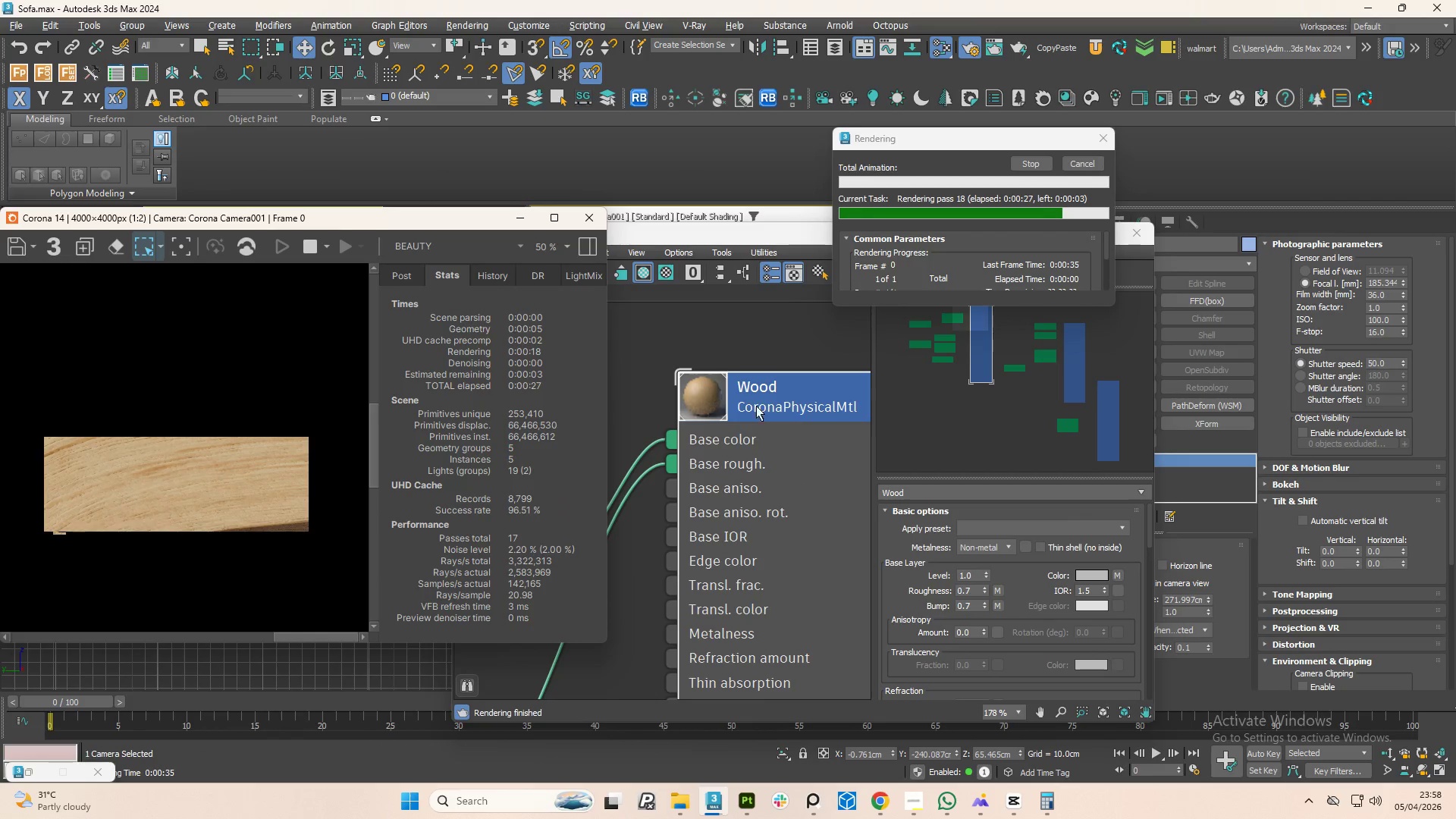 
left_click([1029, 160])
 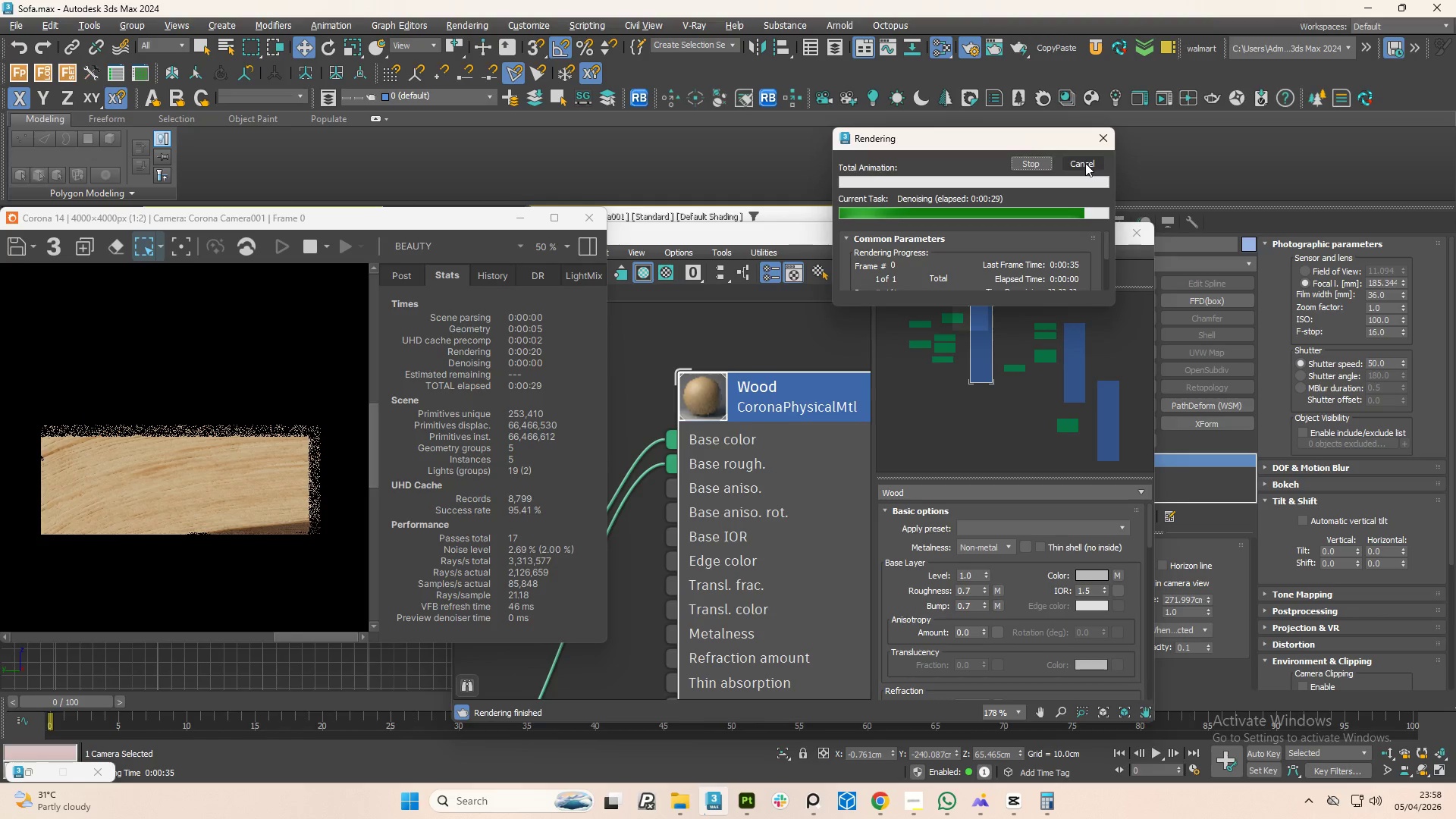 
left_click([1081, 159])
 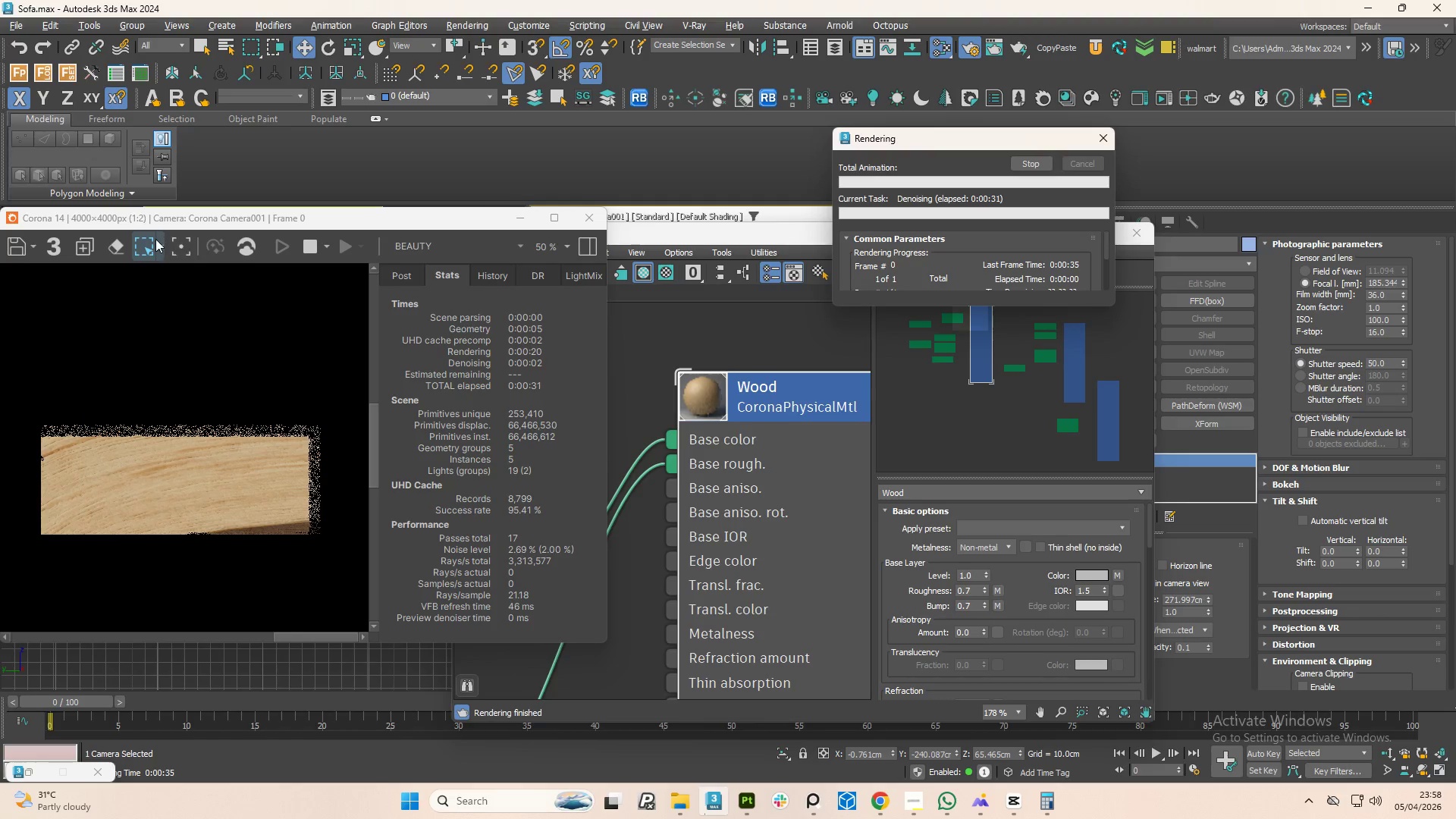 
left_click([167, 244])
 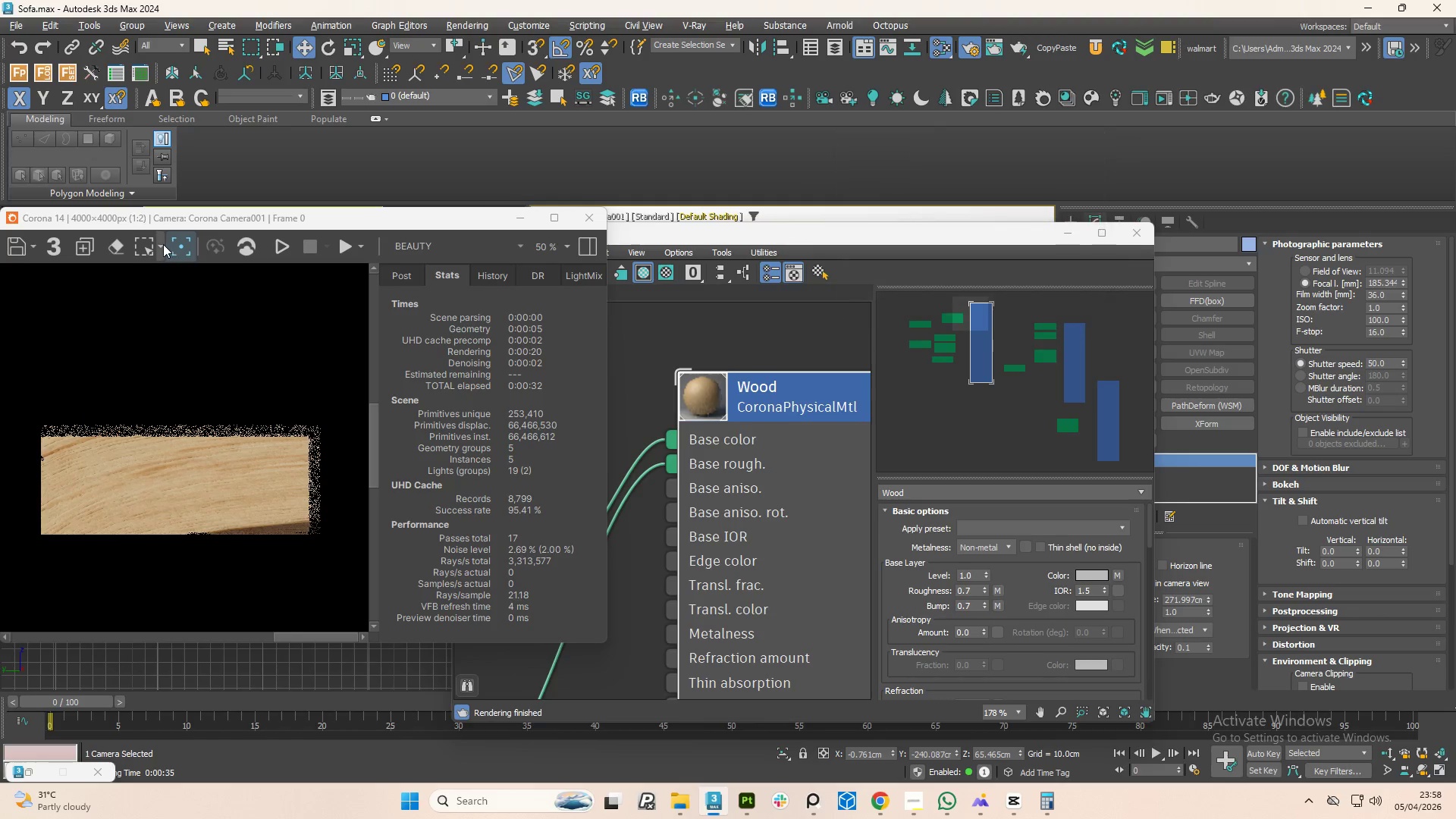 
left_click([163, 244])
 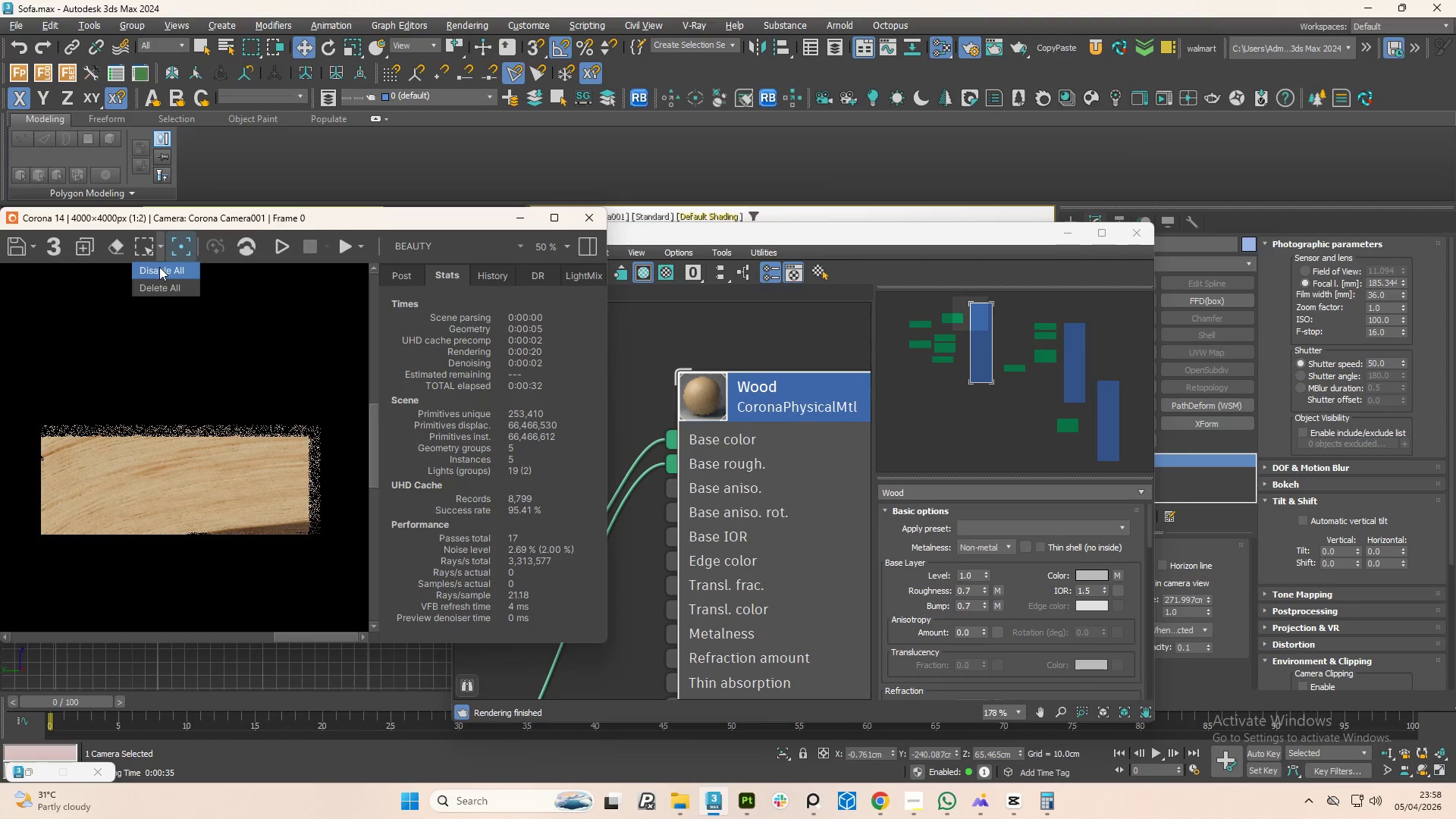 
left_click([159, 268])
 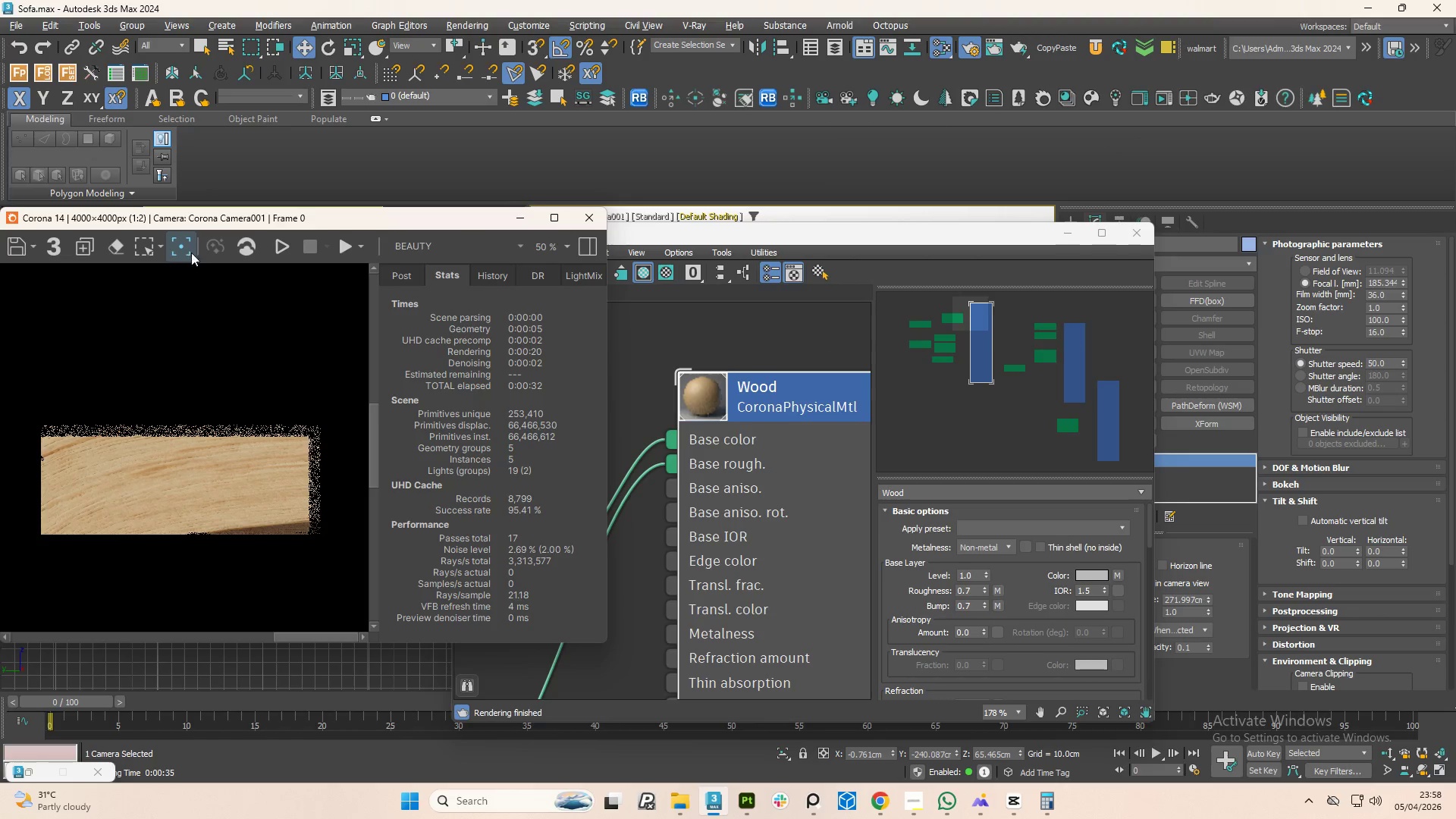 
left_click([184, 288])
 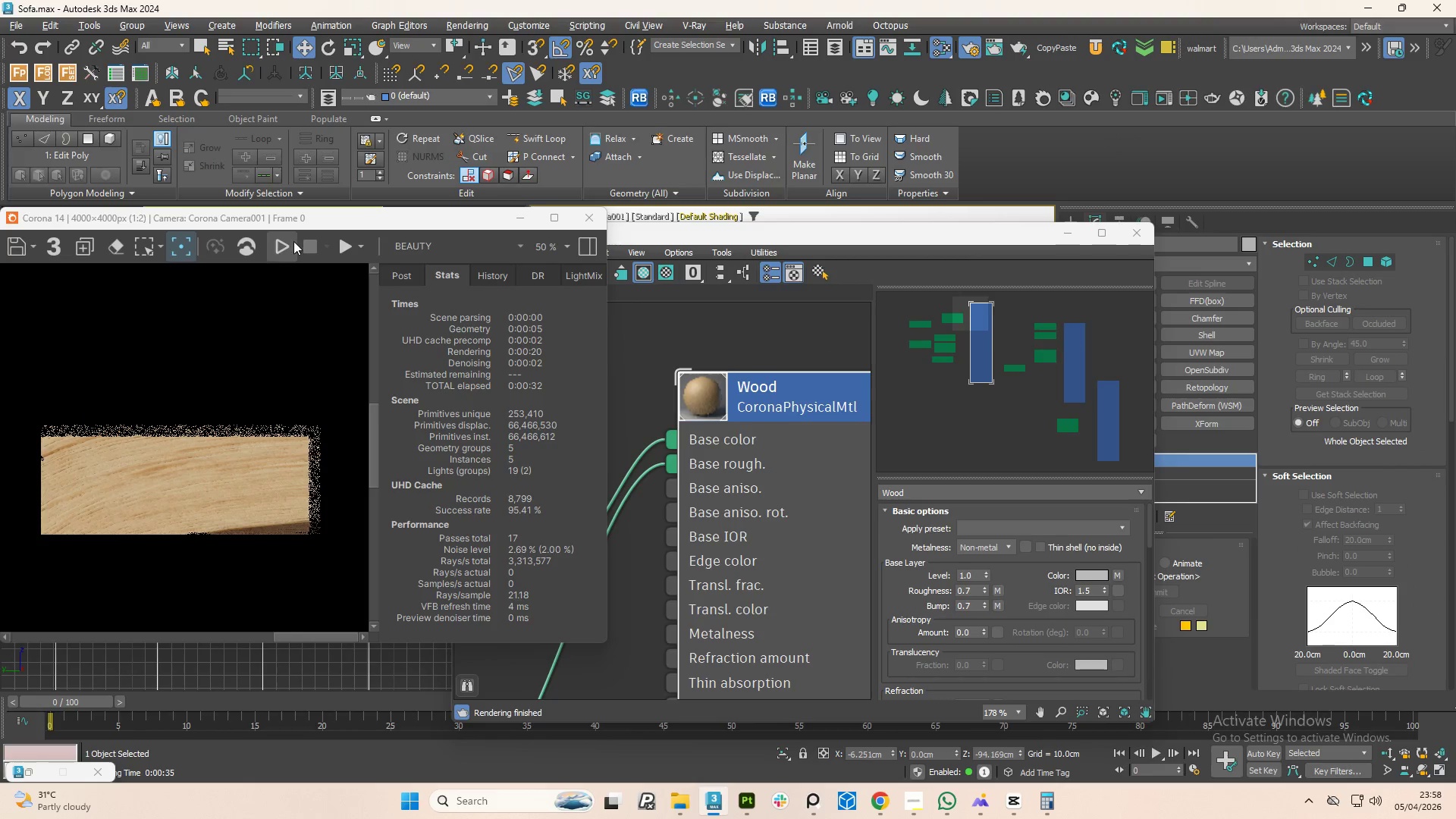 
left_click([306, 240])
 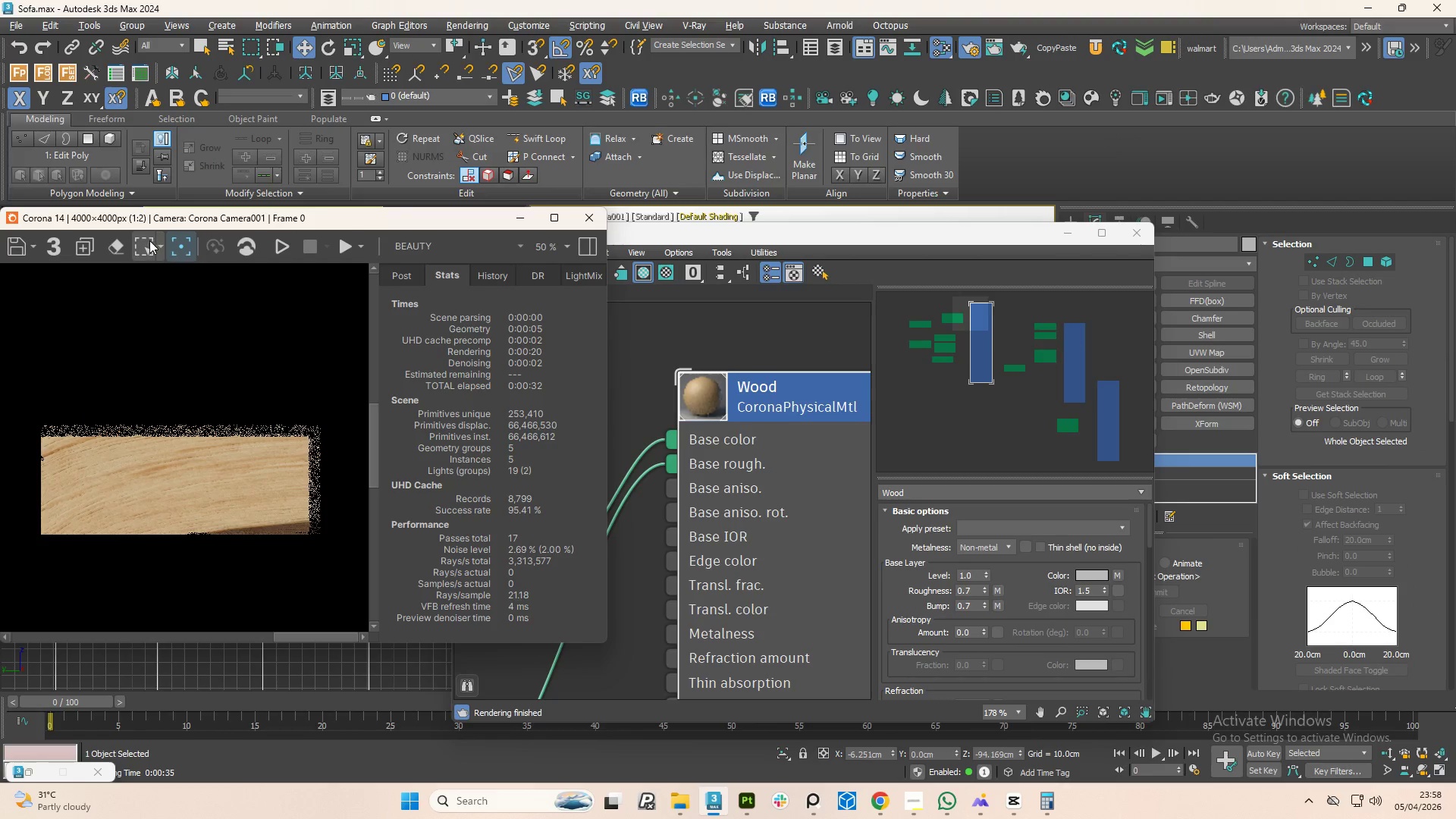 
left_click([148, 240])
 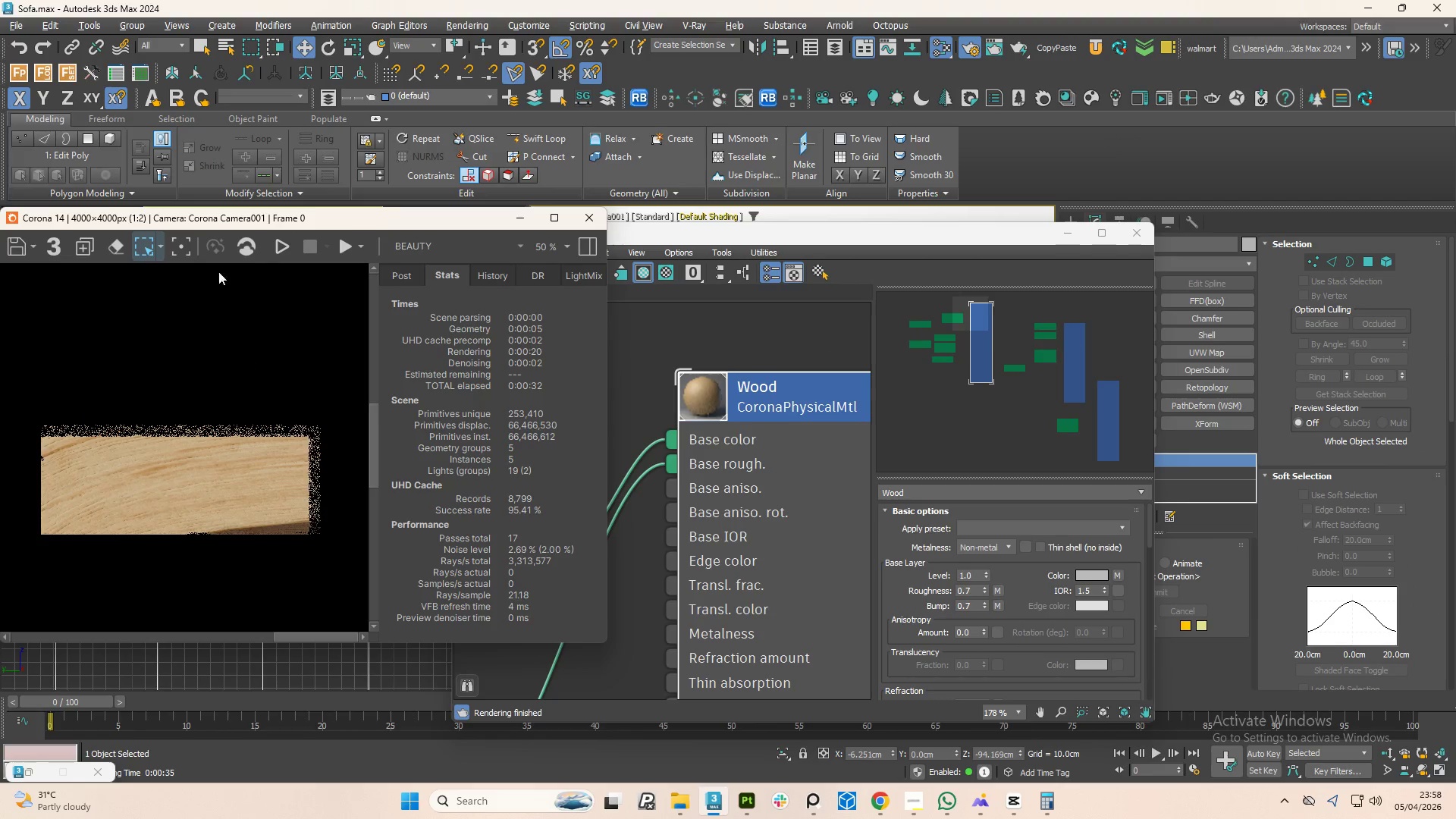 
left_click([282, 244])
 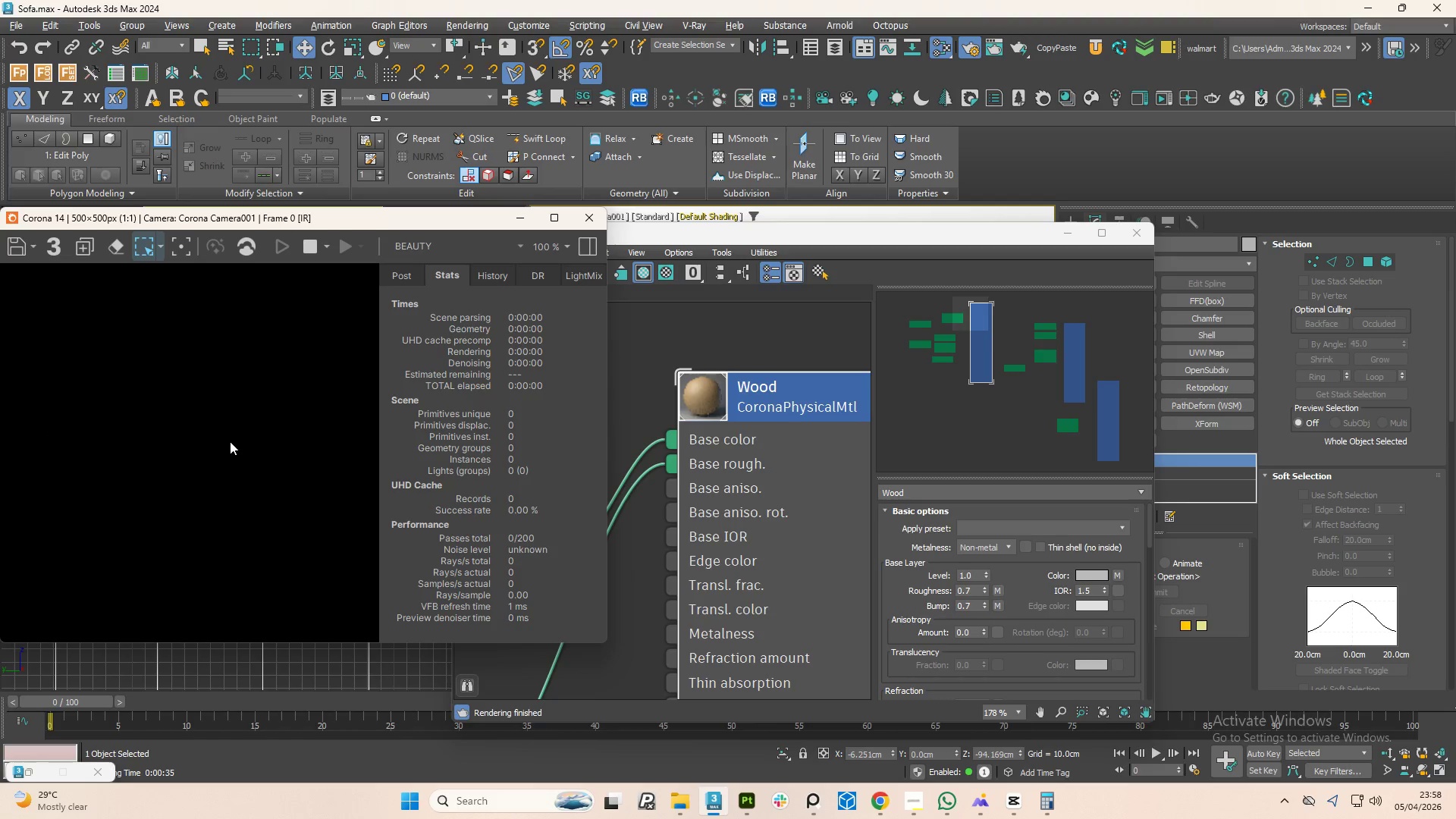 
scroll: coordinate [229, 446], scroll_direction: down, amount: 2.0
 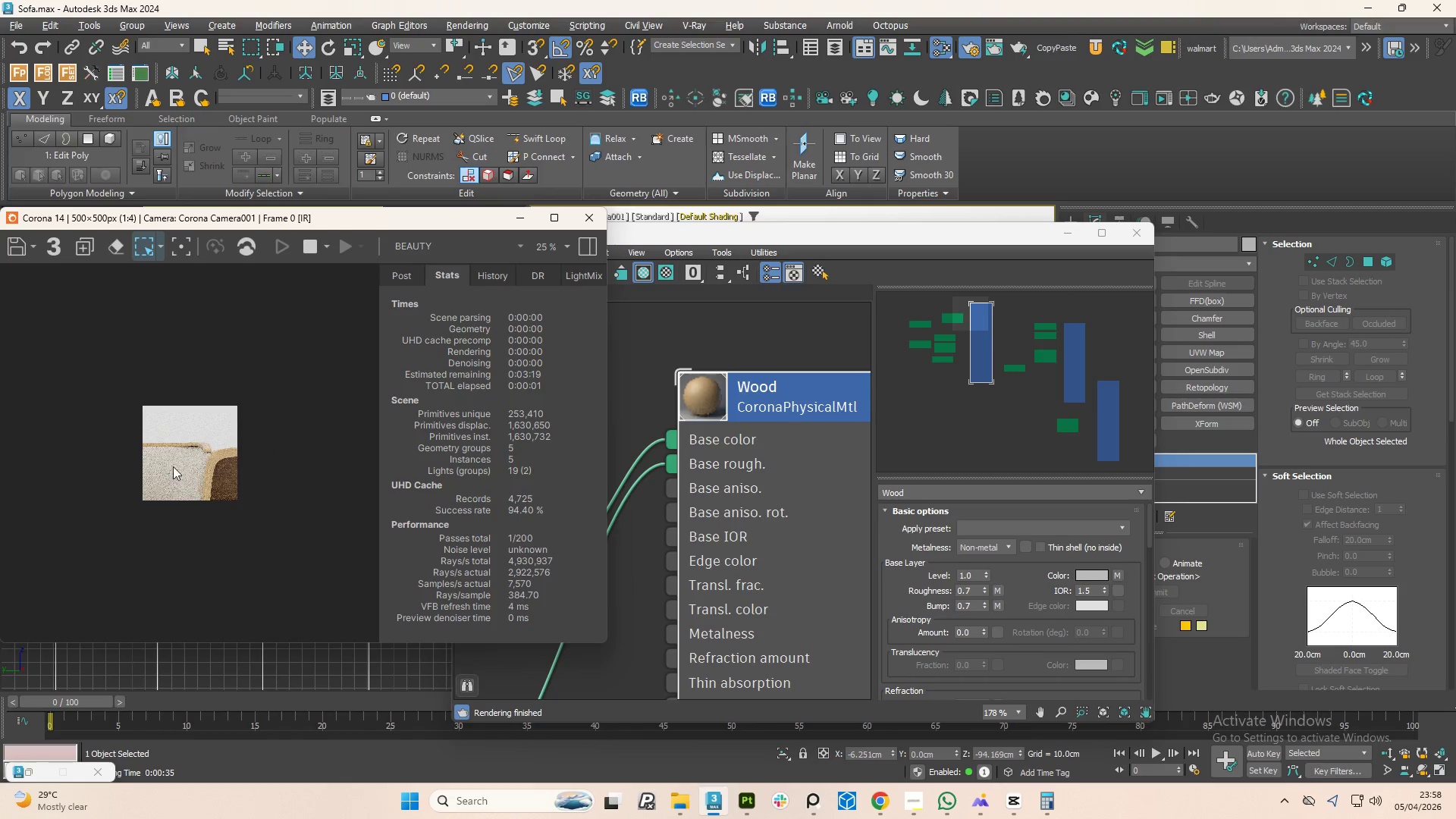 
scroll: coordinate [212, 438], scroll_direction: up, amount: 4.0